 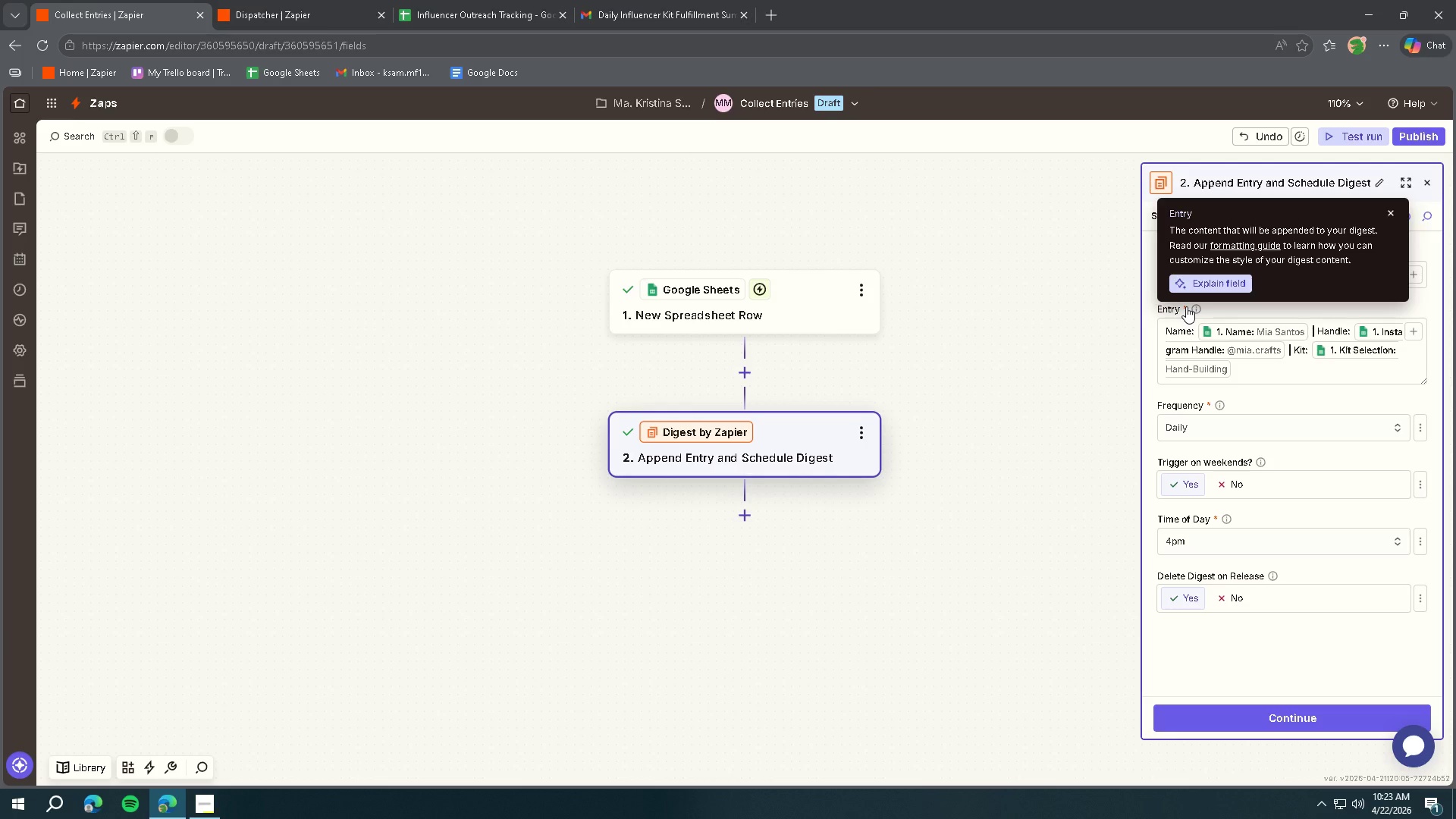 
left_click([1086, 325])
 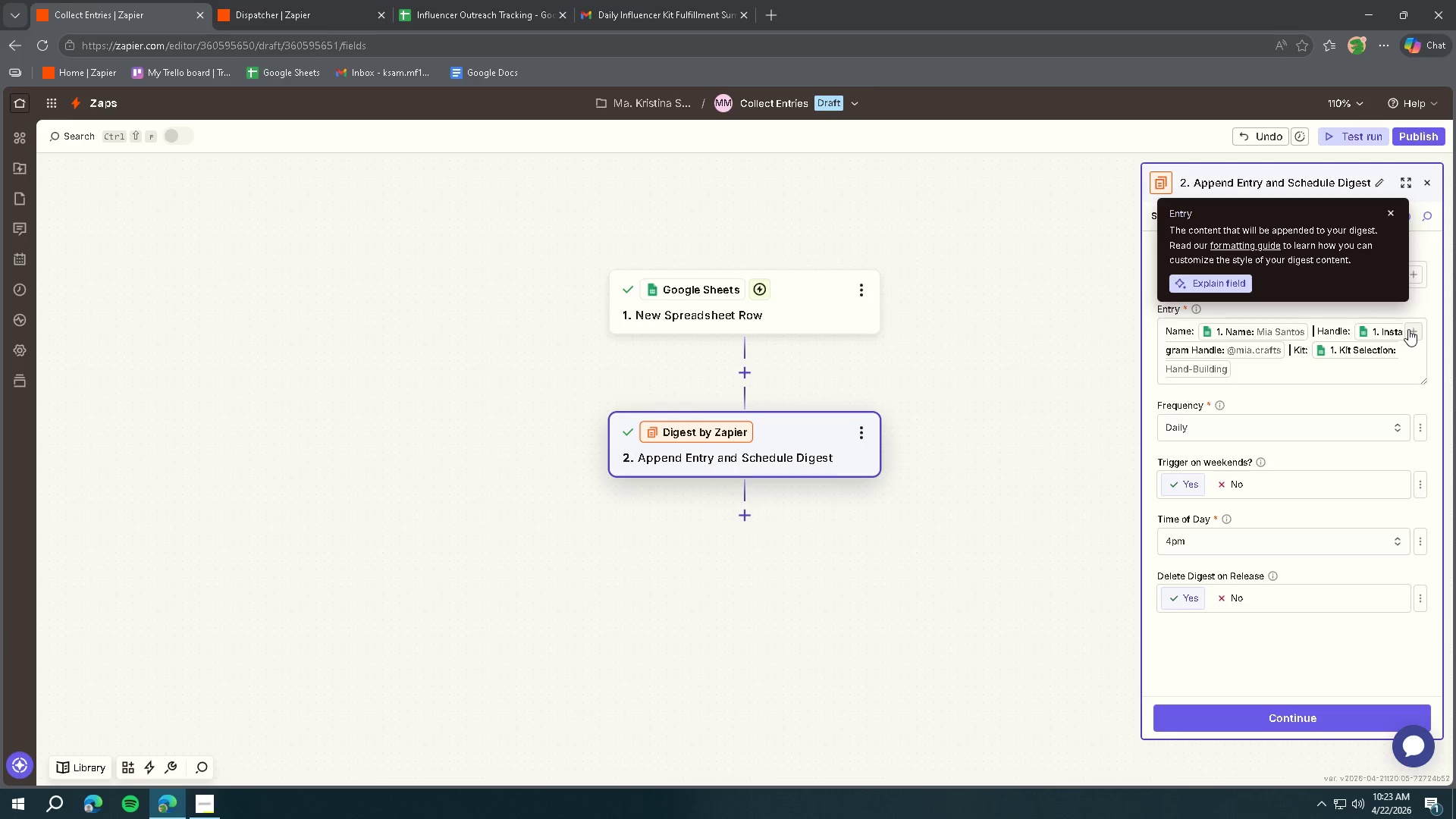 
left_click([1408, 329])
 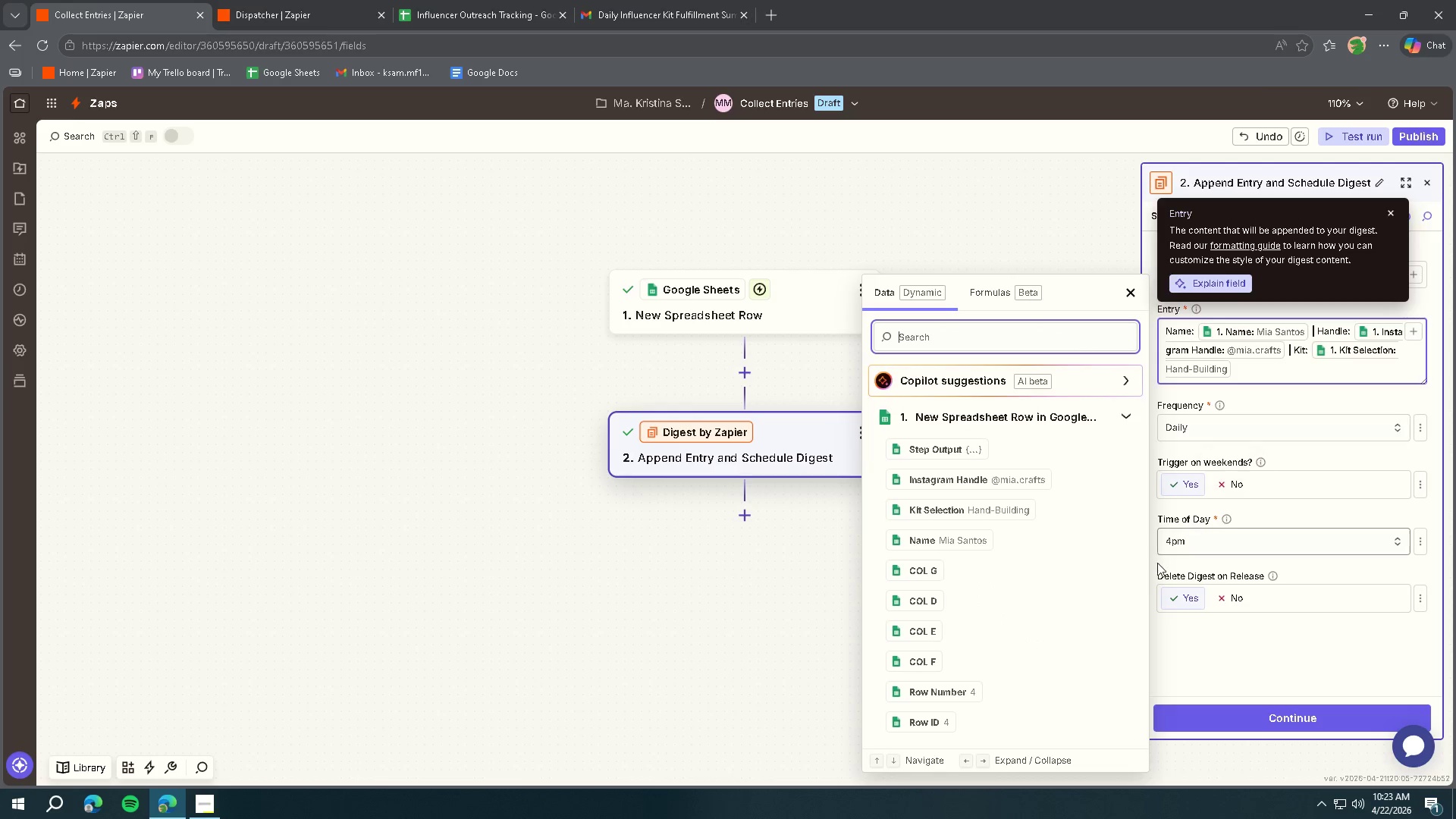 
scroll: coordinate [1131, 580], scroll_direction: down, amount: 4.0
 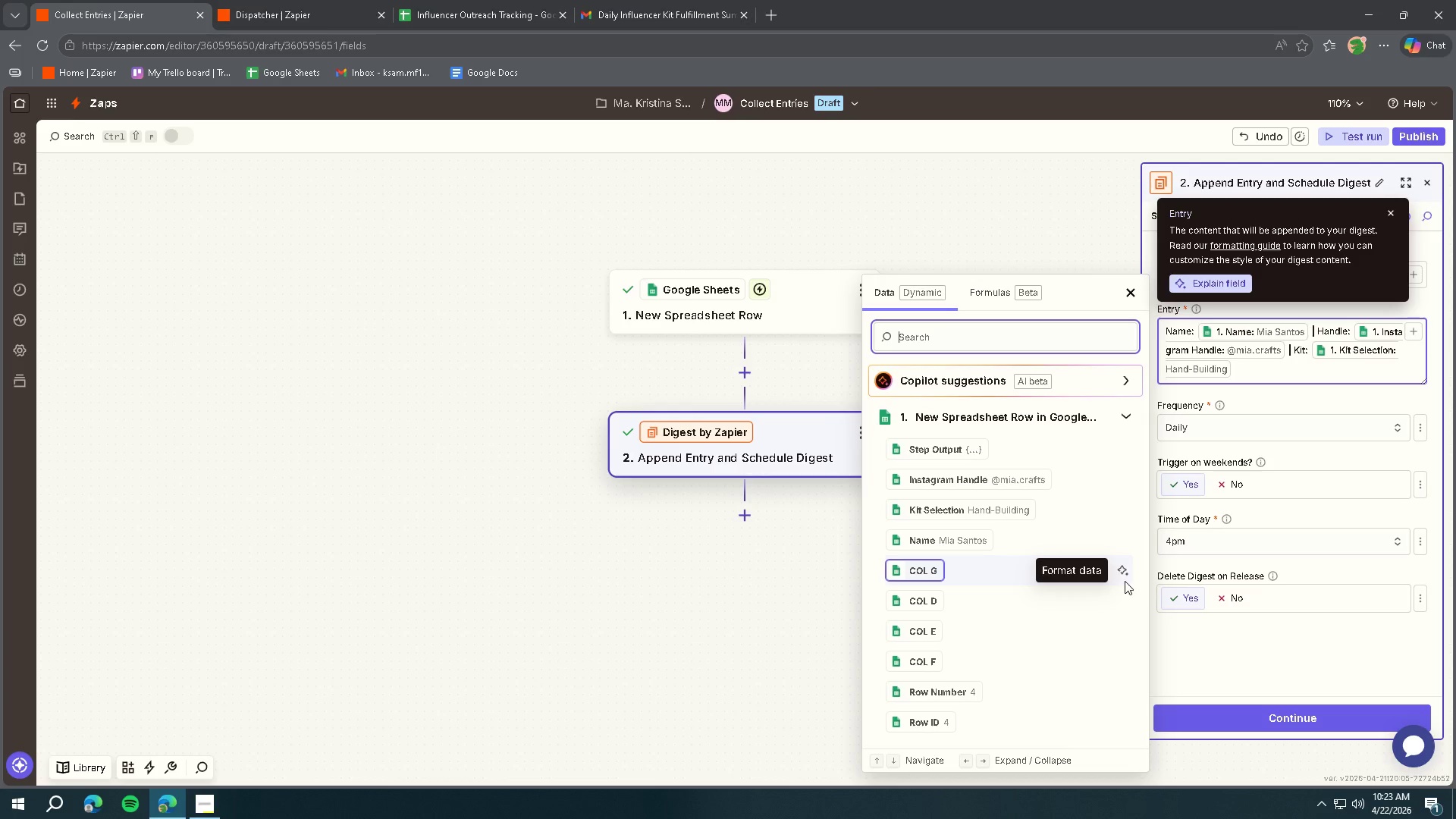 
scroll: coordinate [1124, 580], scroll_direction: up, amount: 3.0
 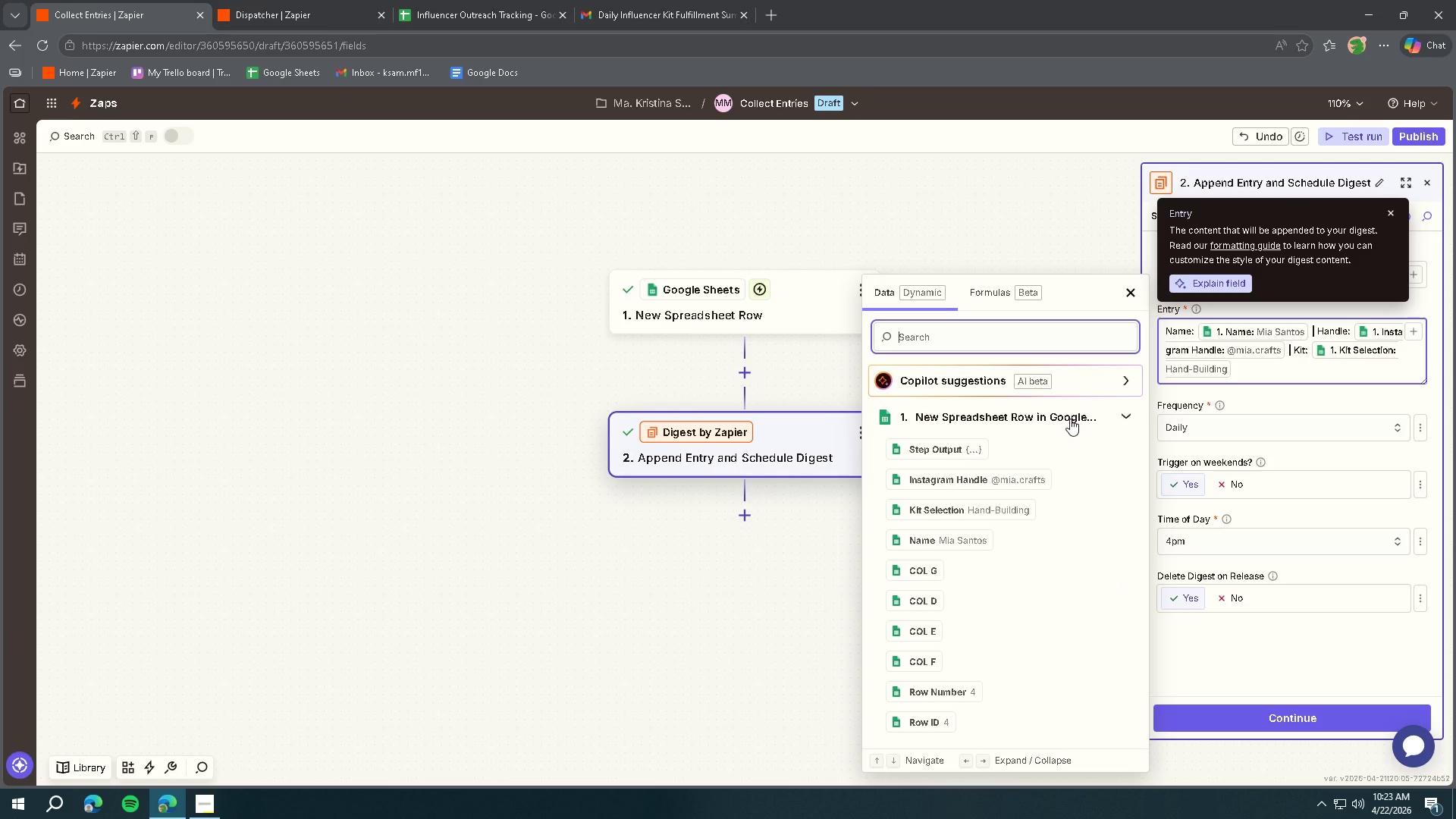 
left_click([1070, 419])
 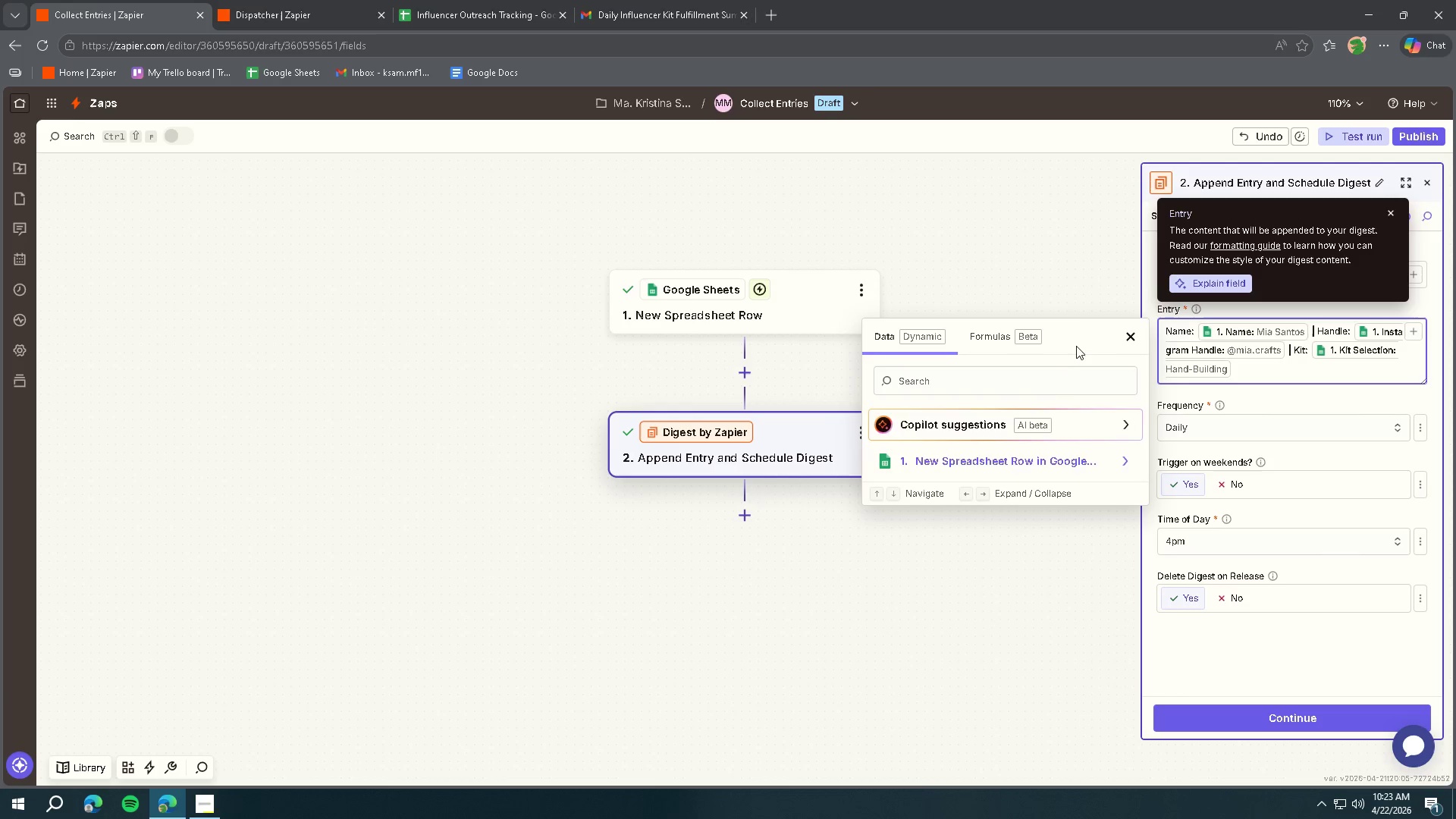 
left_click([1068, 281])
 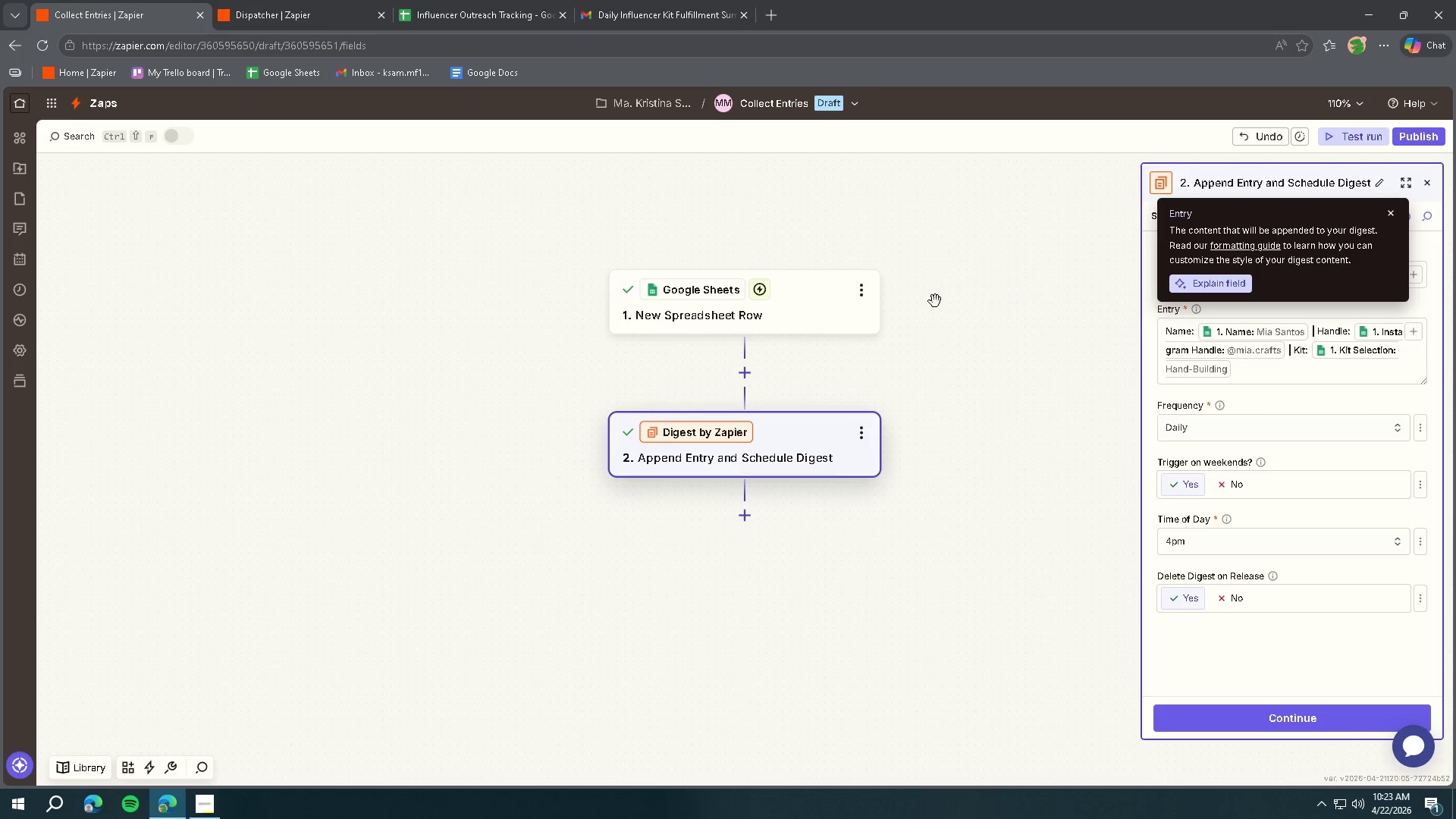 
left_click([805, 302])
 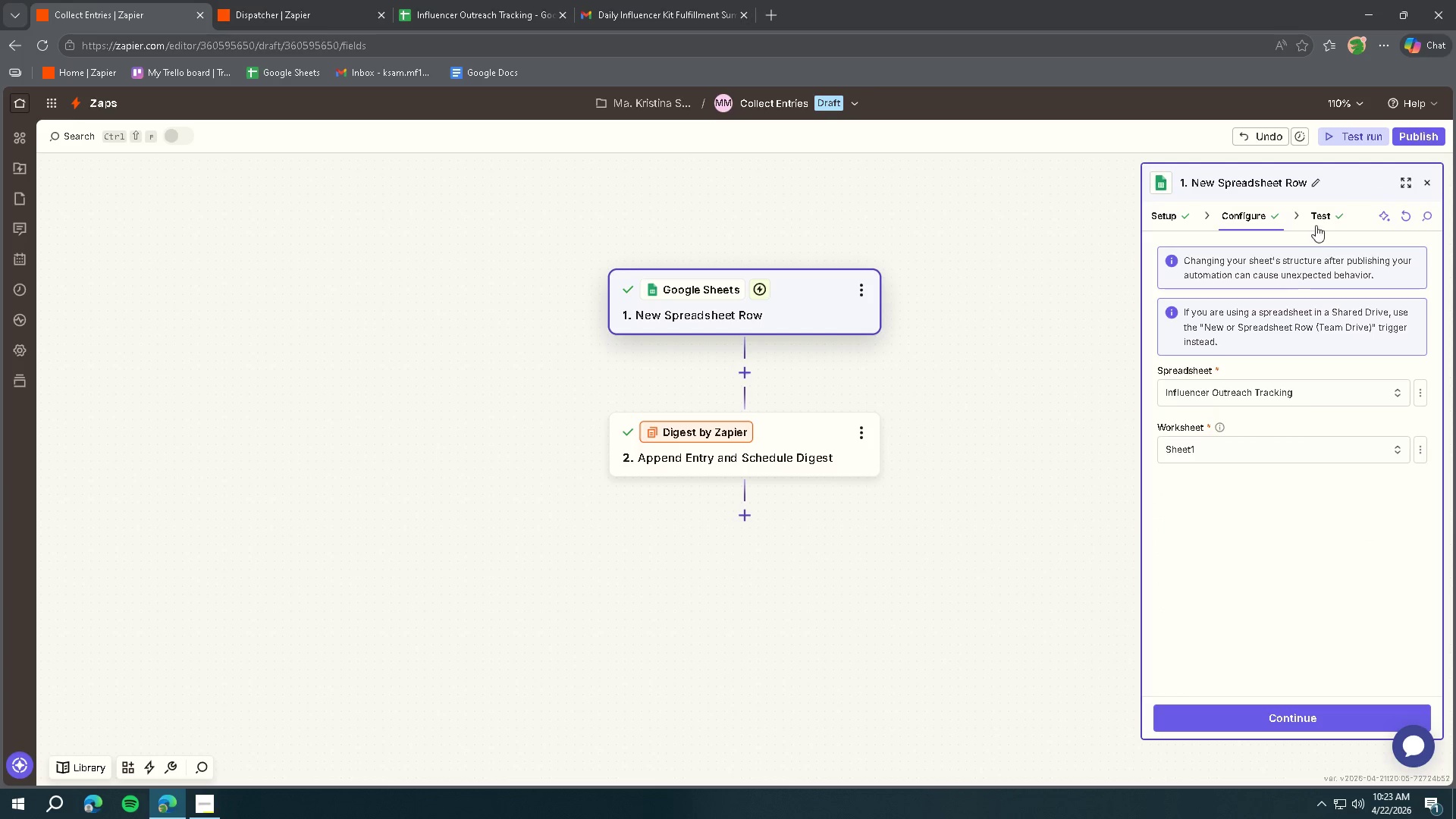 
left_click([1304, 216])
 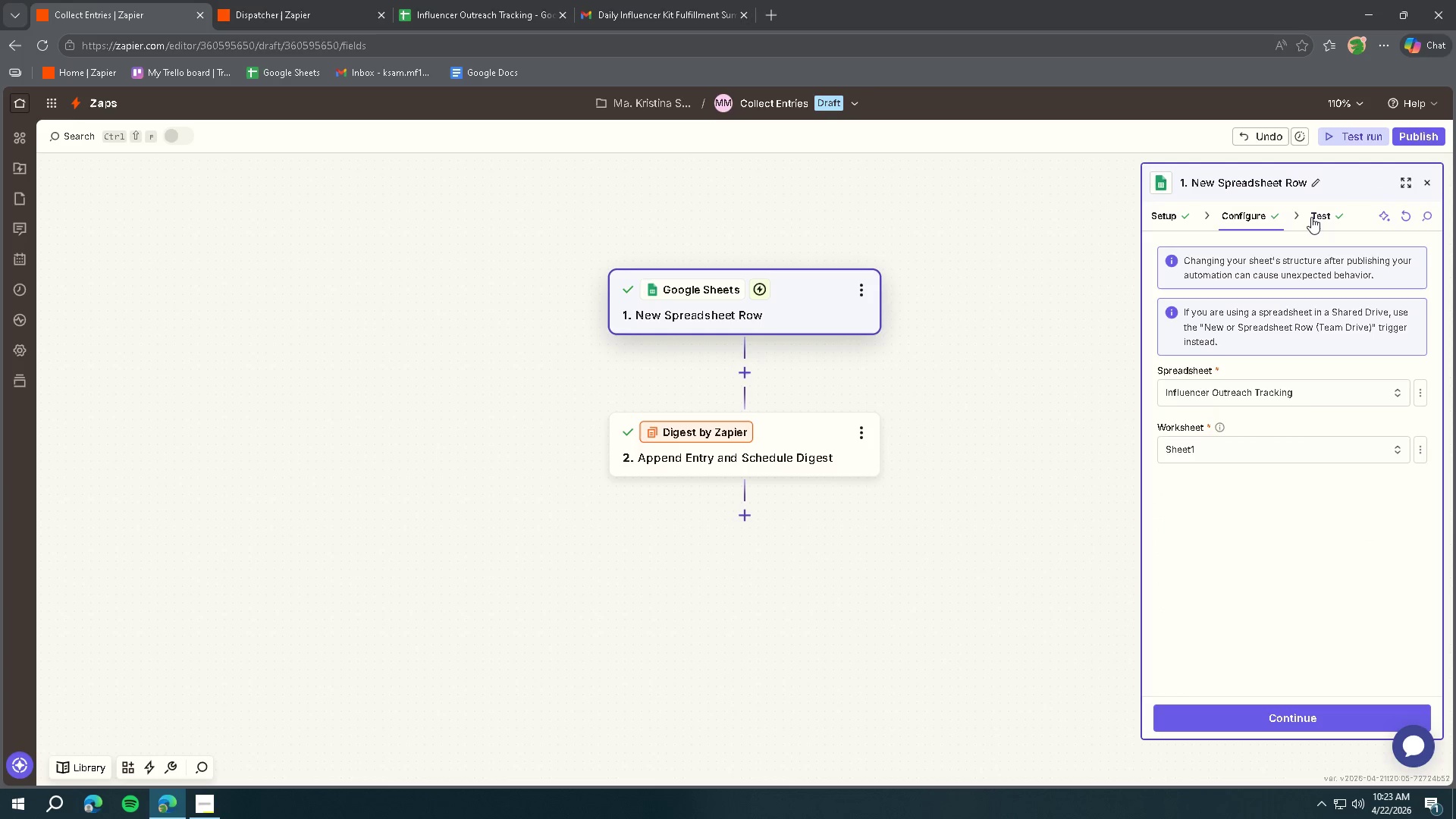 
left_click([1311, 217])
 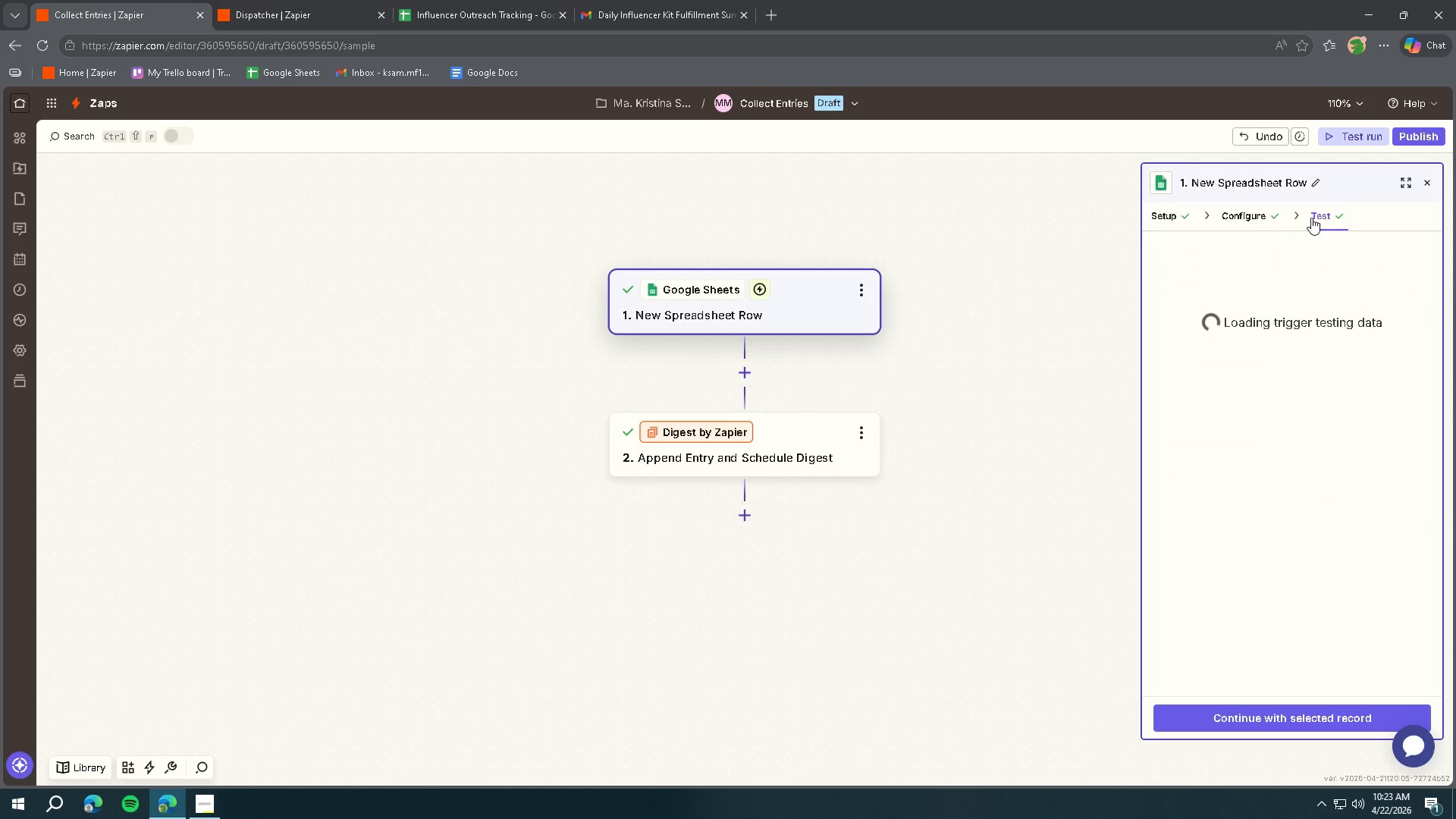 
left_click([1247, 216])
 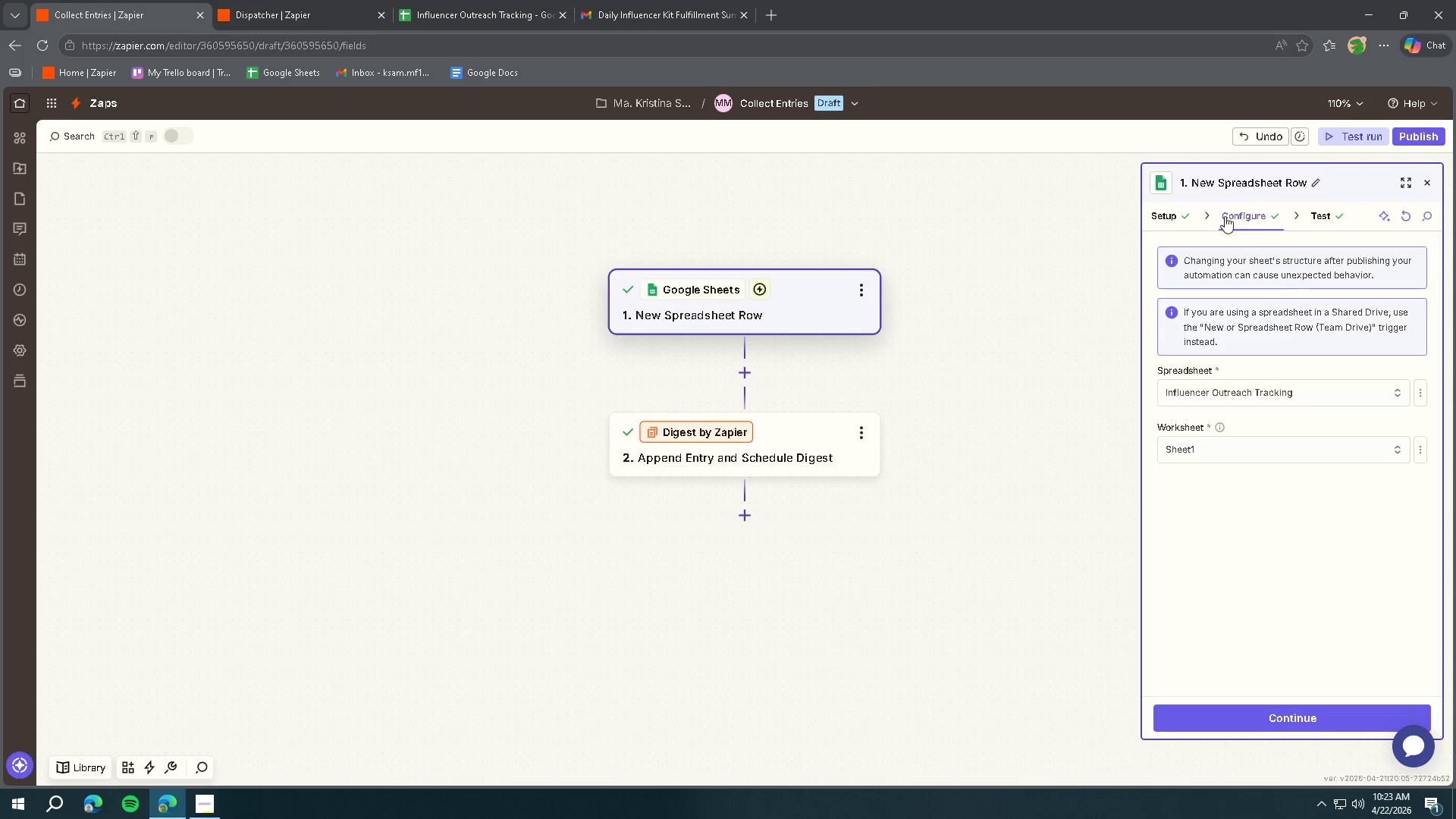 
left_click([1180, 215])
 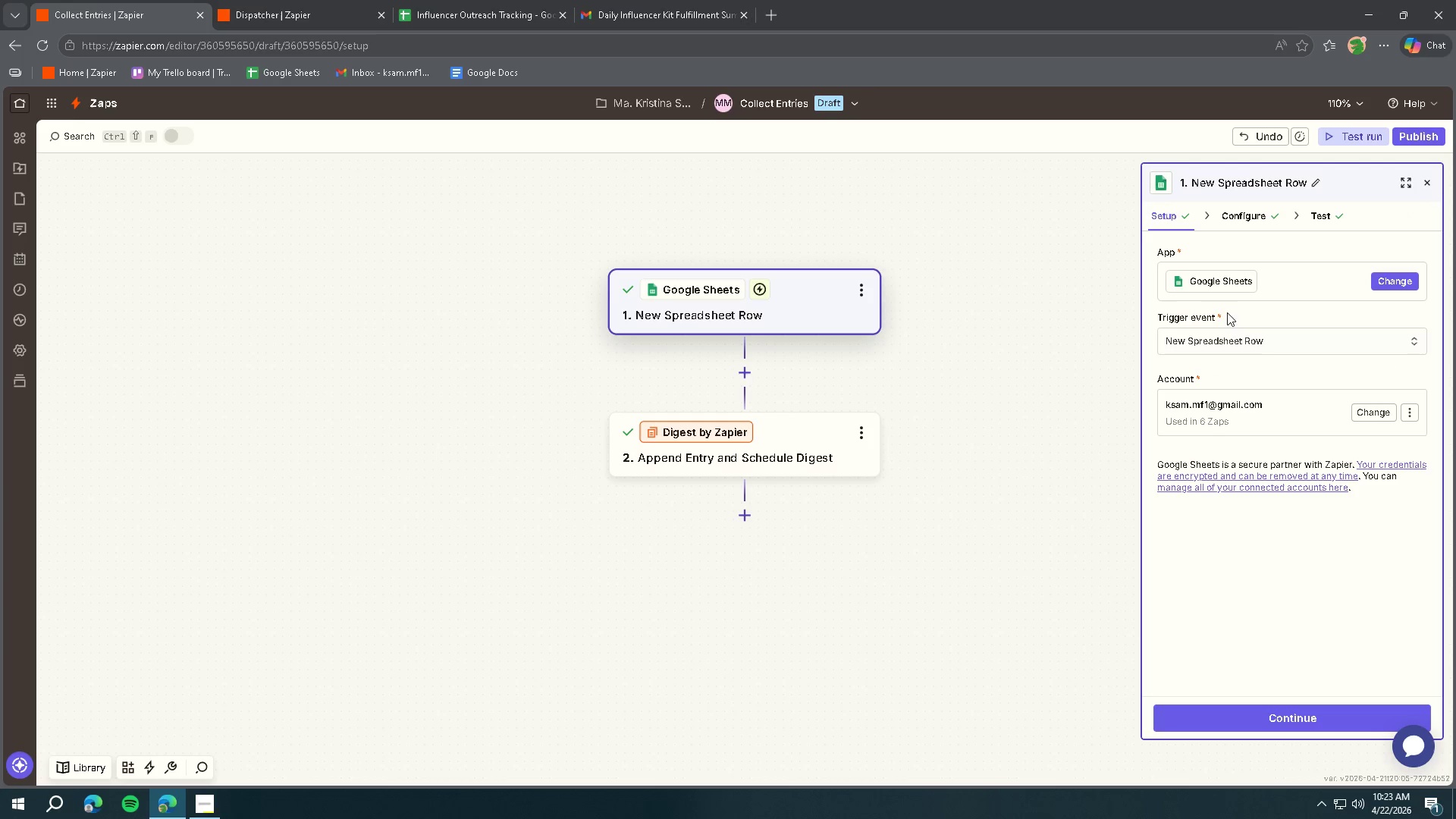 
left_click([1231, 335])
 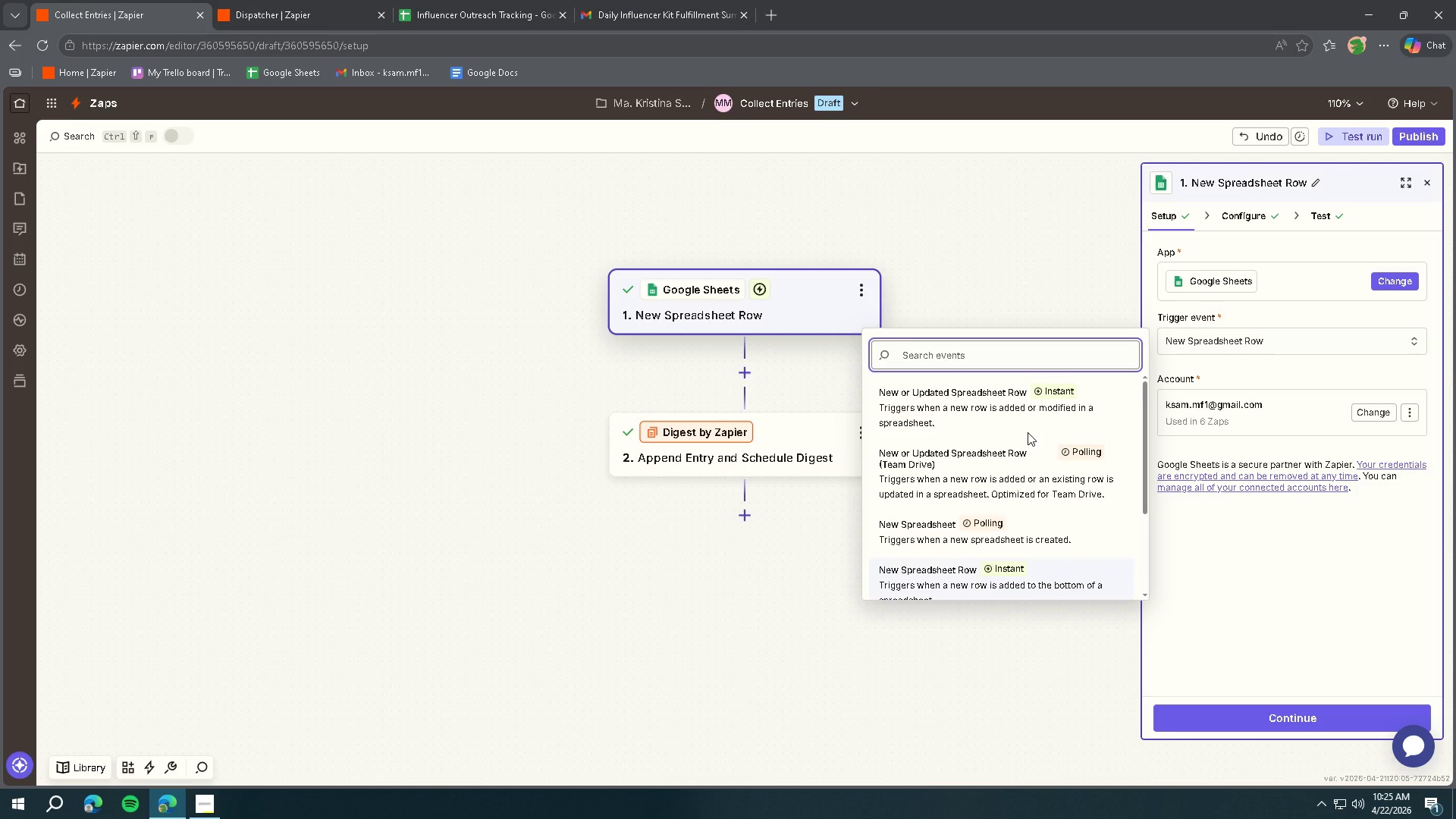 
wait(81.31)
 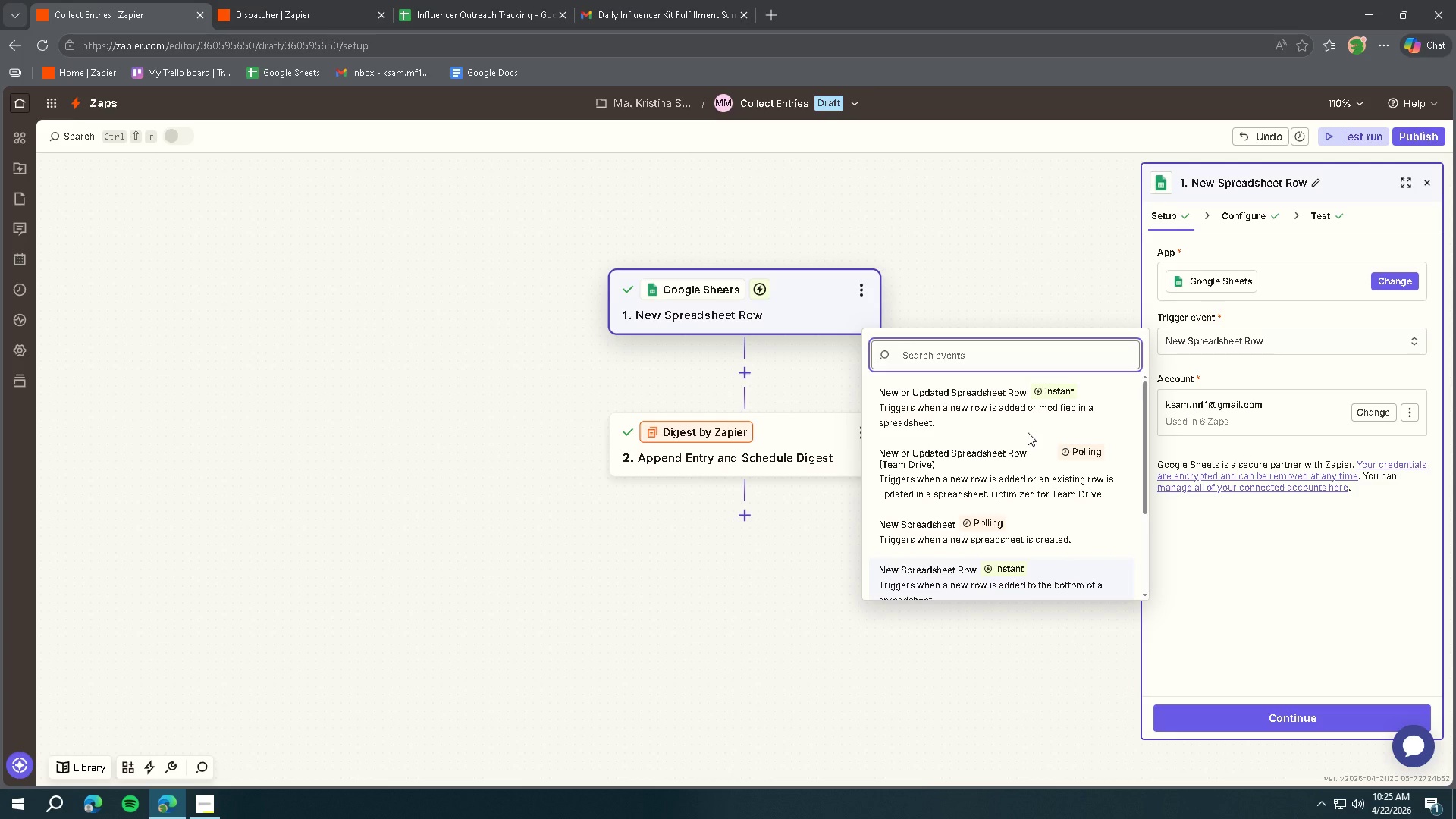 
left_click([1295, 563])
 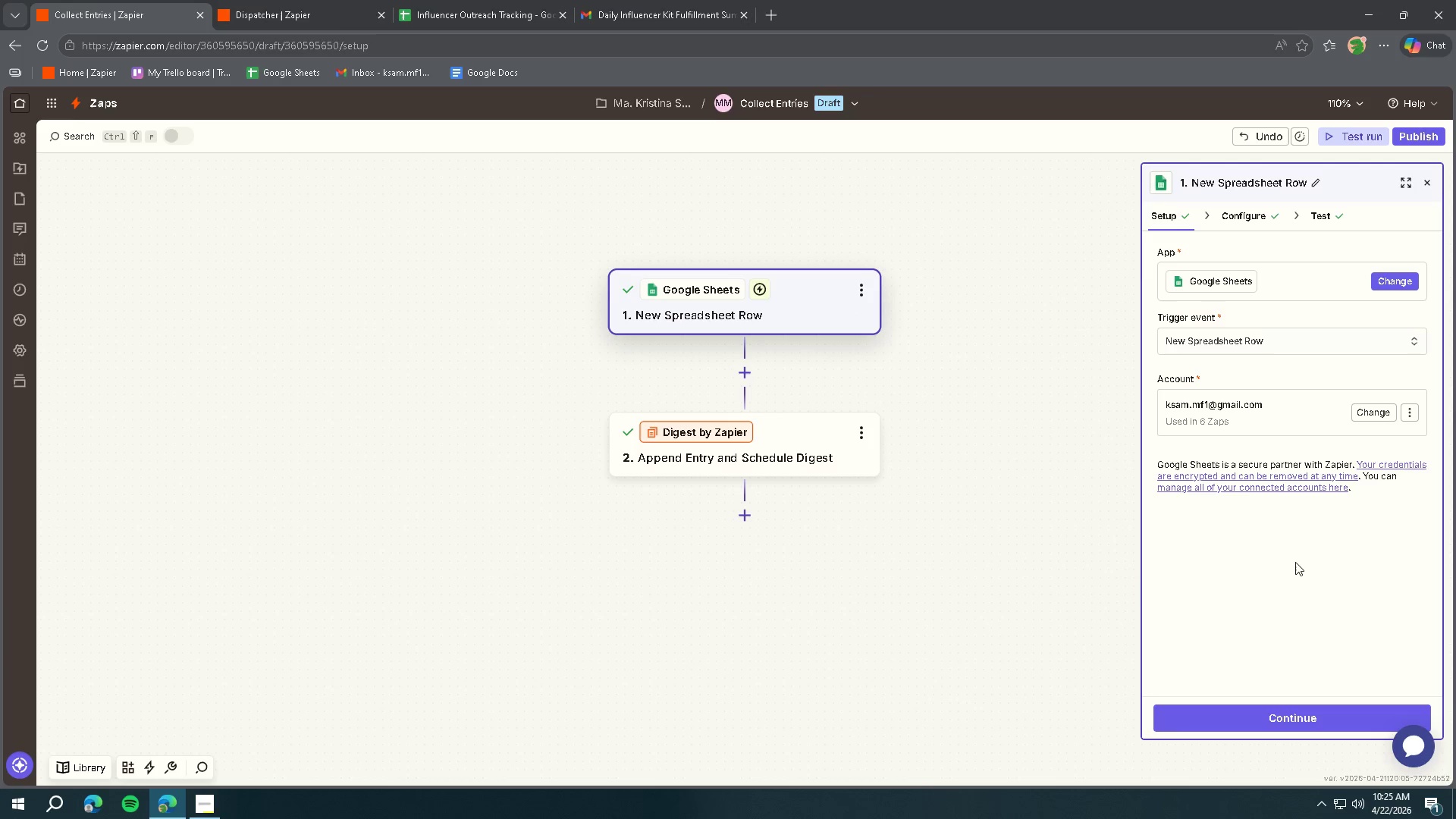 
wait(23.44)
 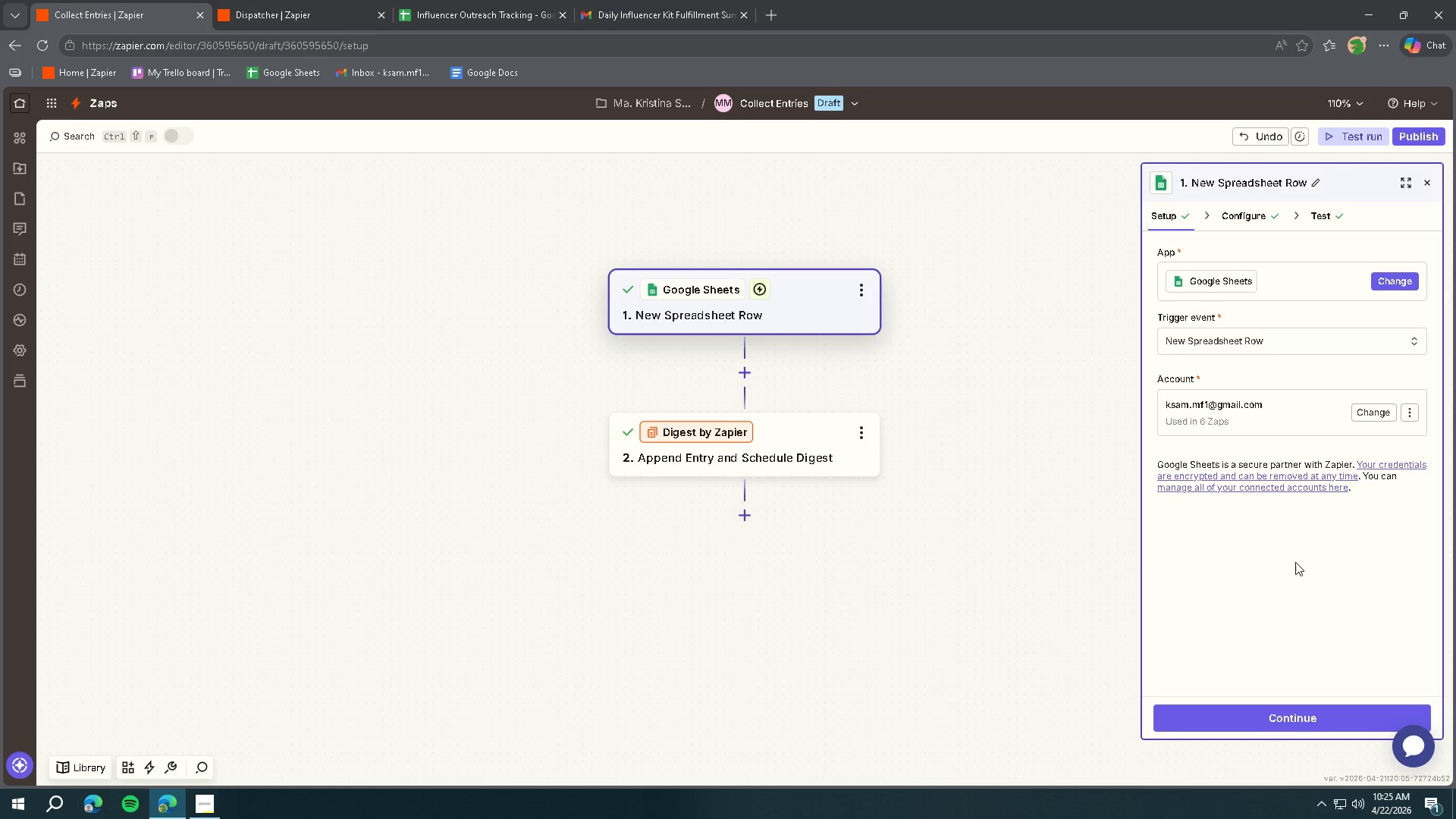 
left_click([1229, 723])
 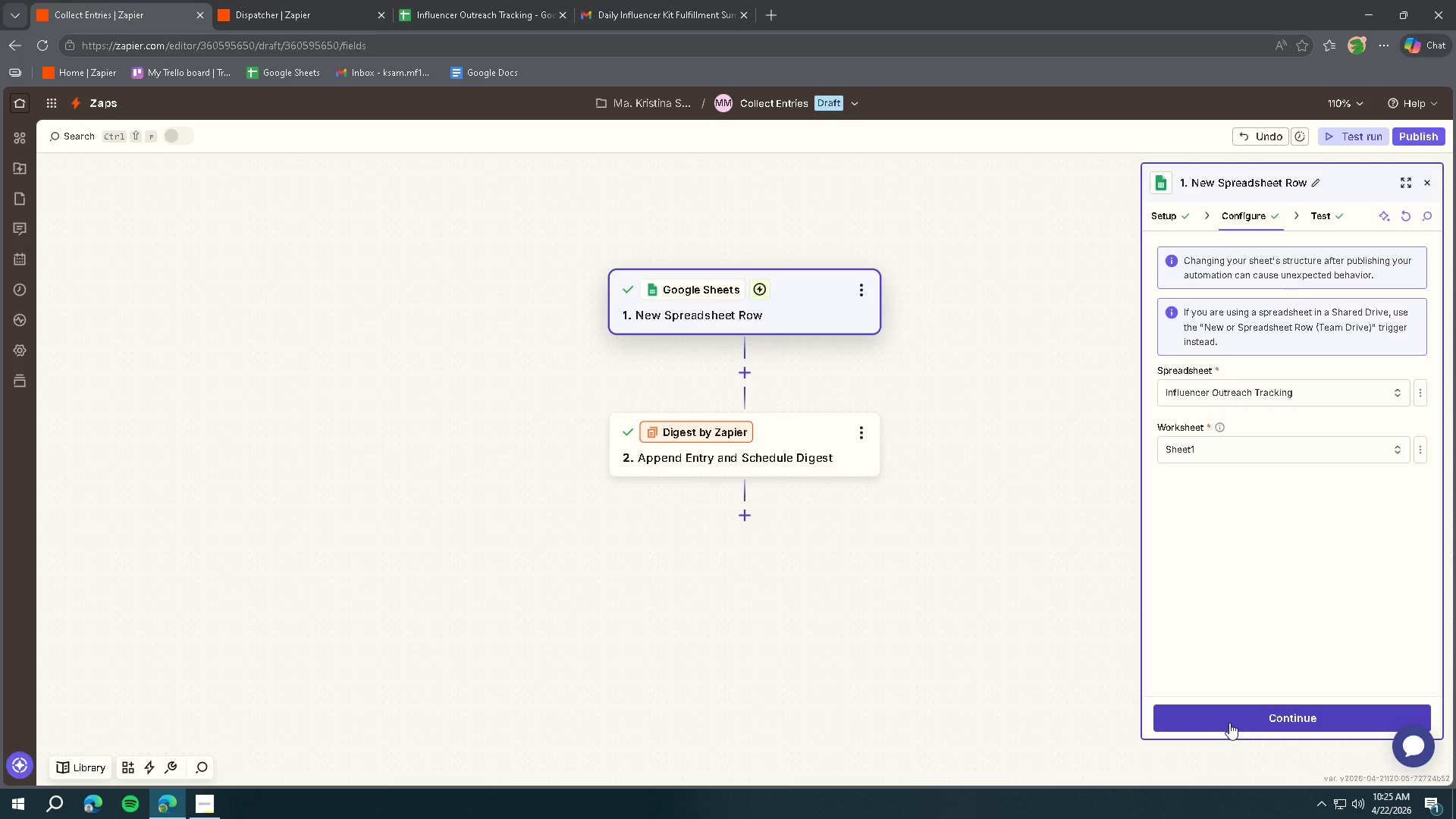 
left_click([1229, 723])
 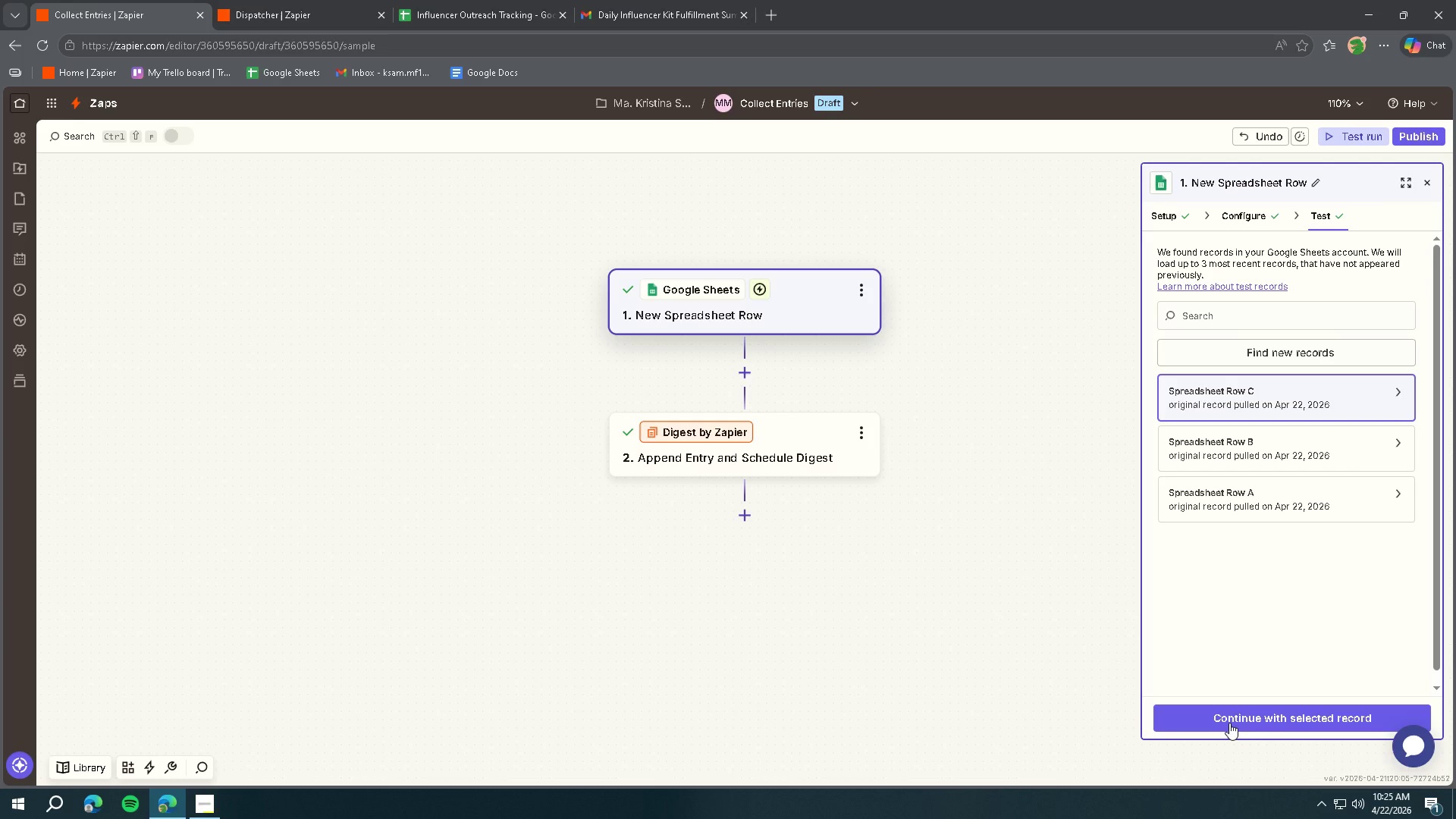 
left_click([1229, 723])
 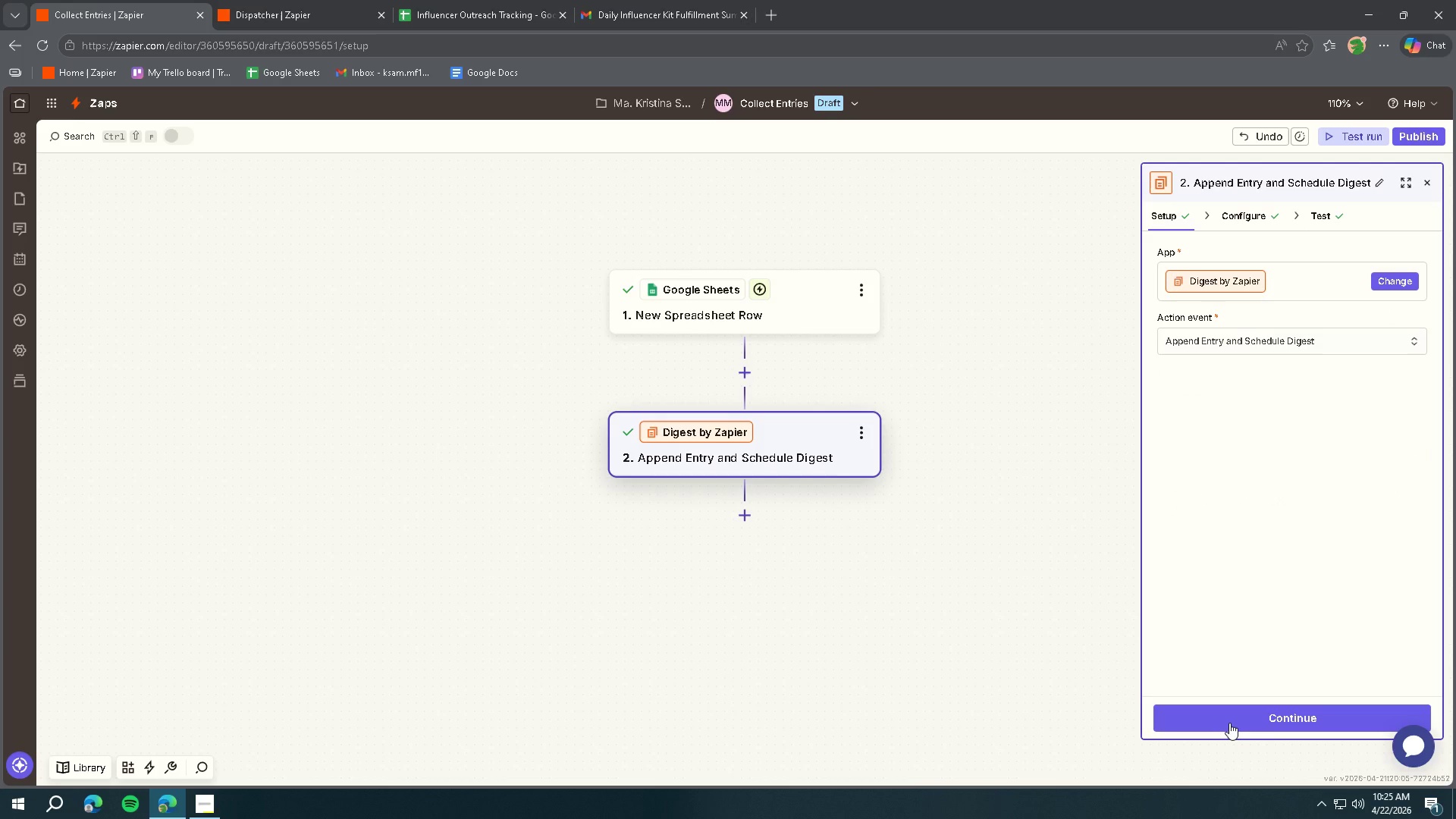 
left_click([1229, 723])
 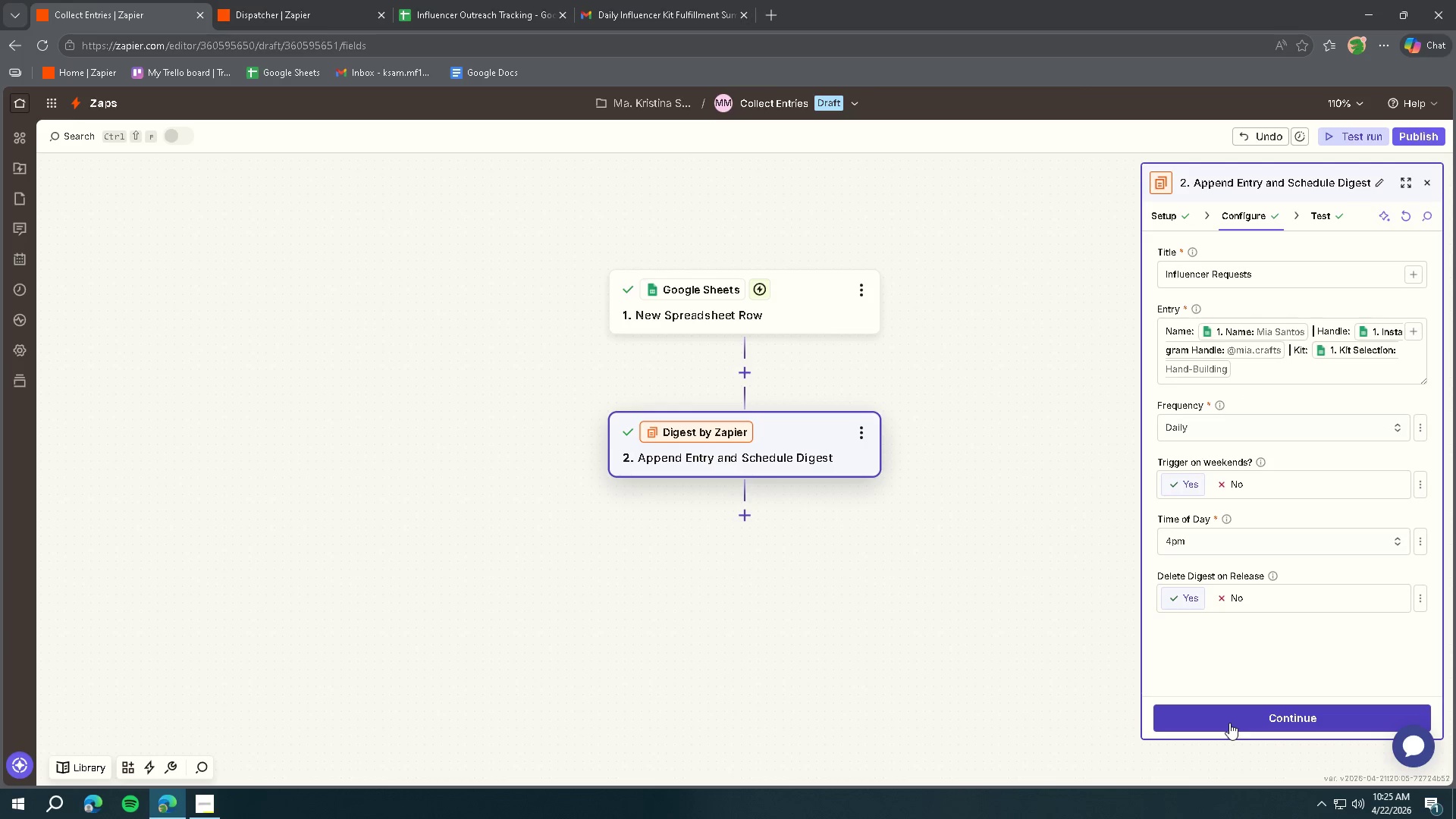 
left_click([1229, 723])
 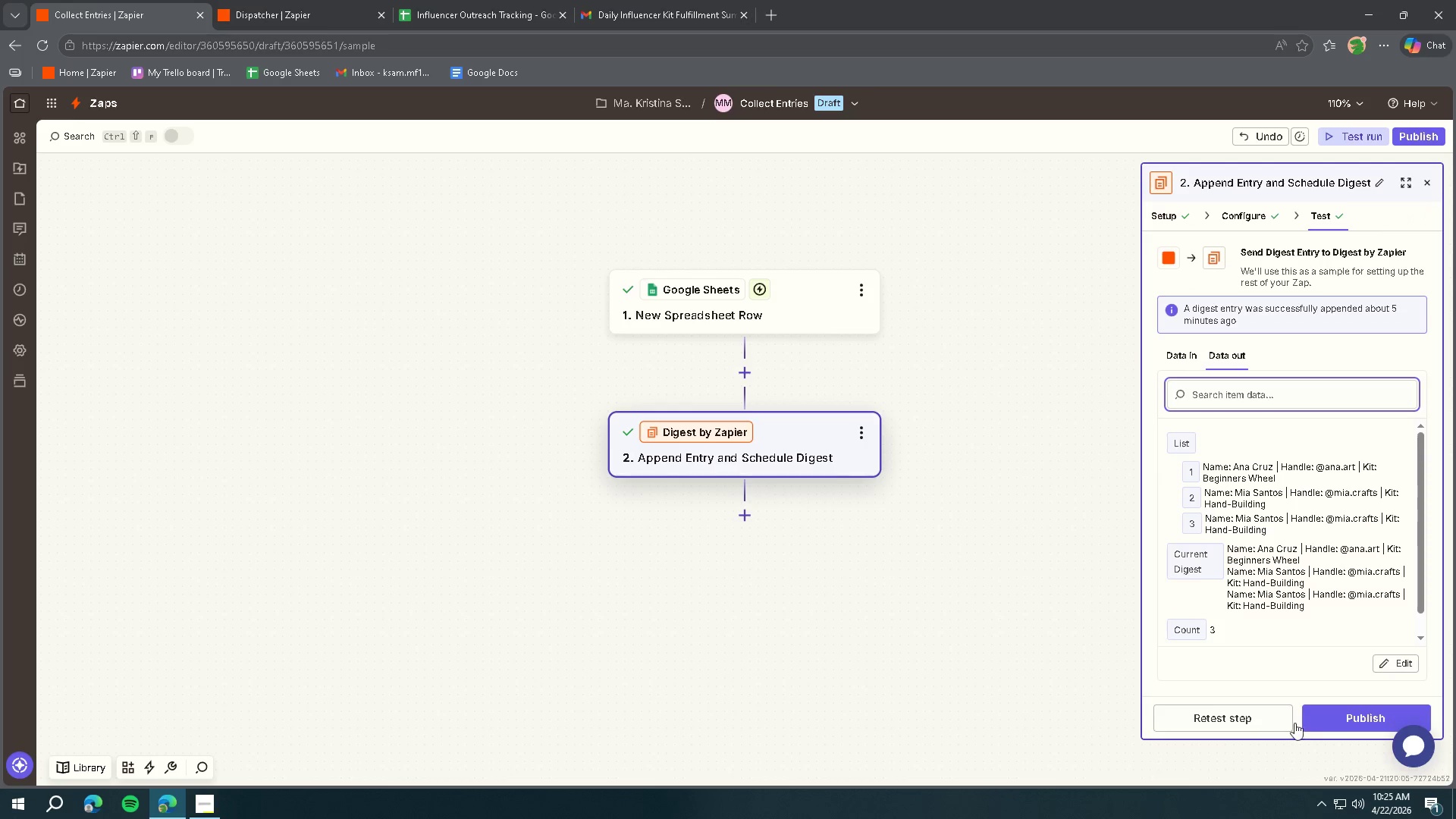 
left_click([1329, 721])
 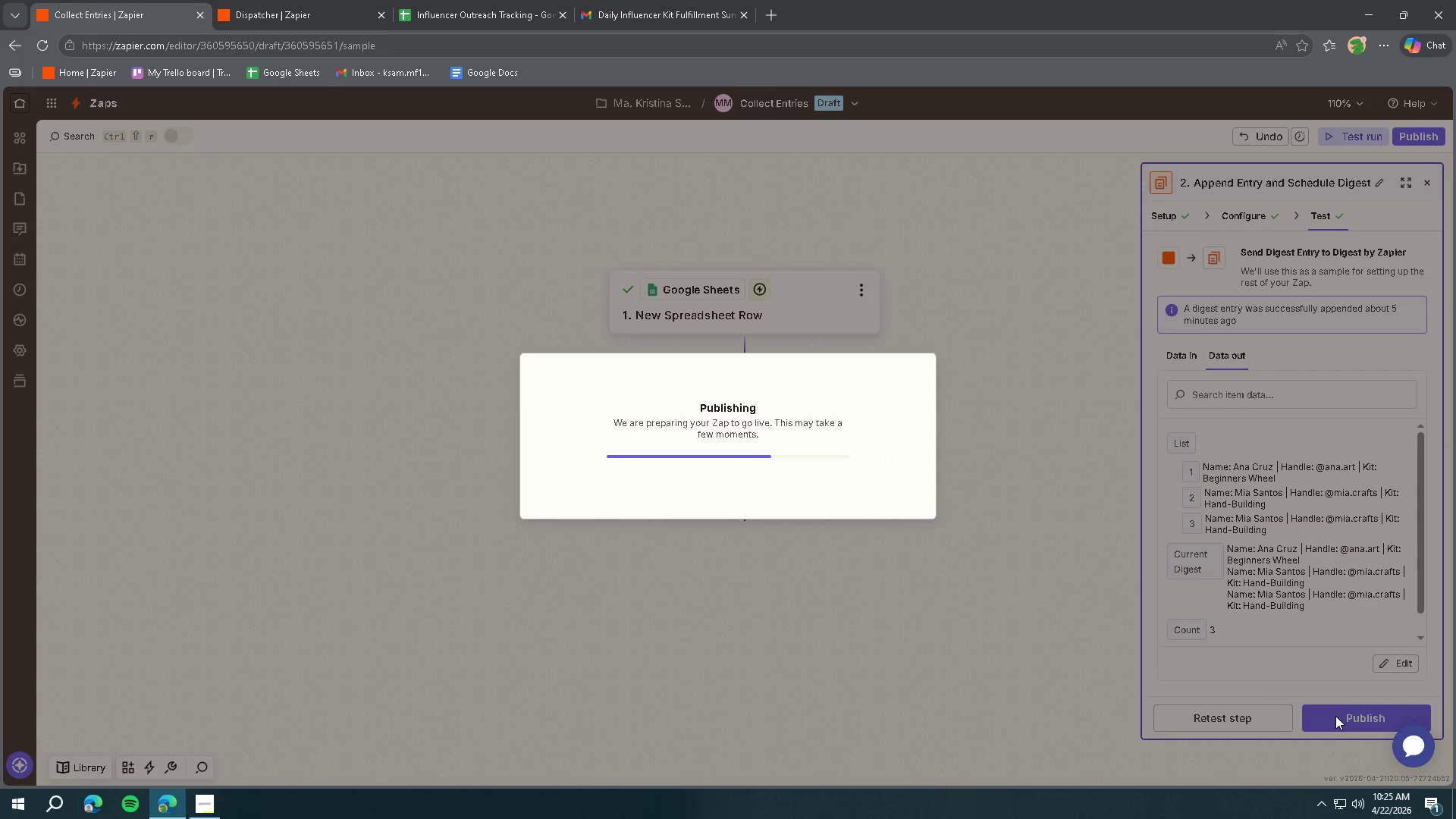 
wait(8.44)
 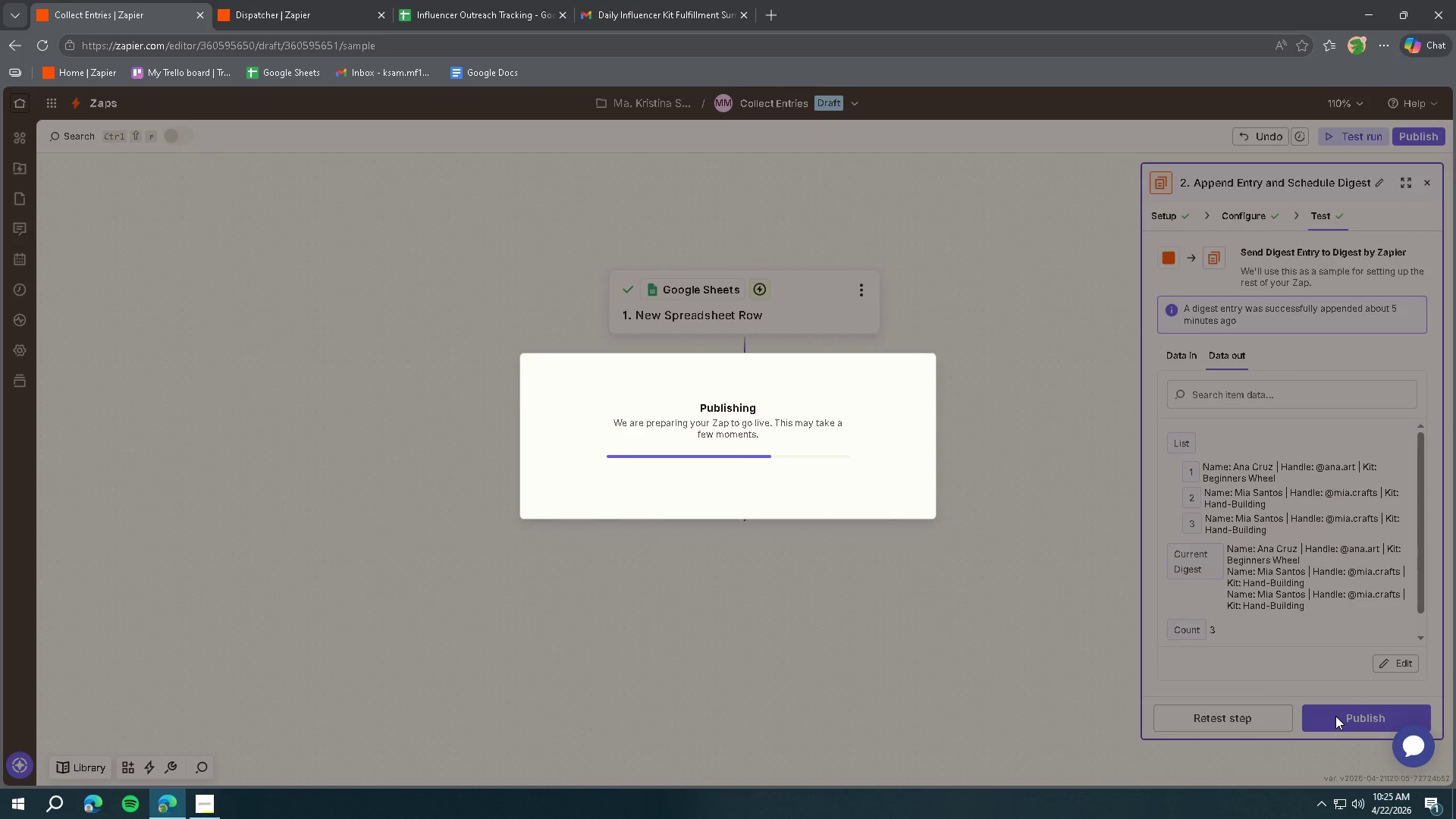 
left_click([301, 24])
 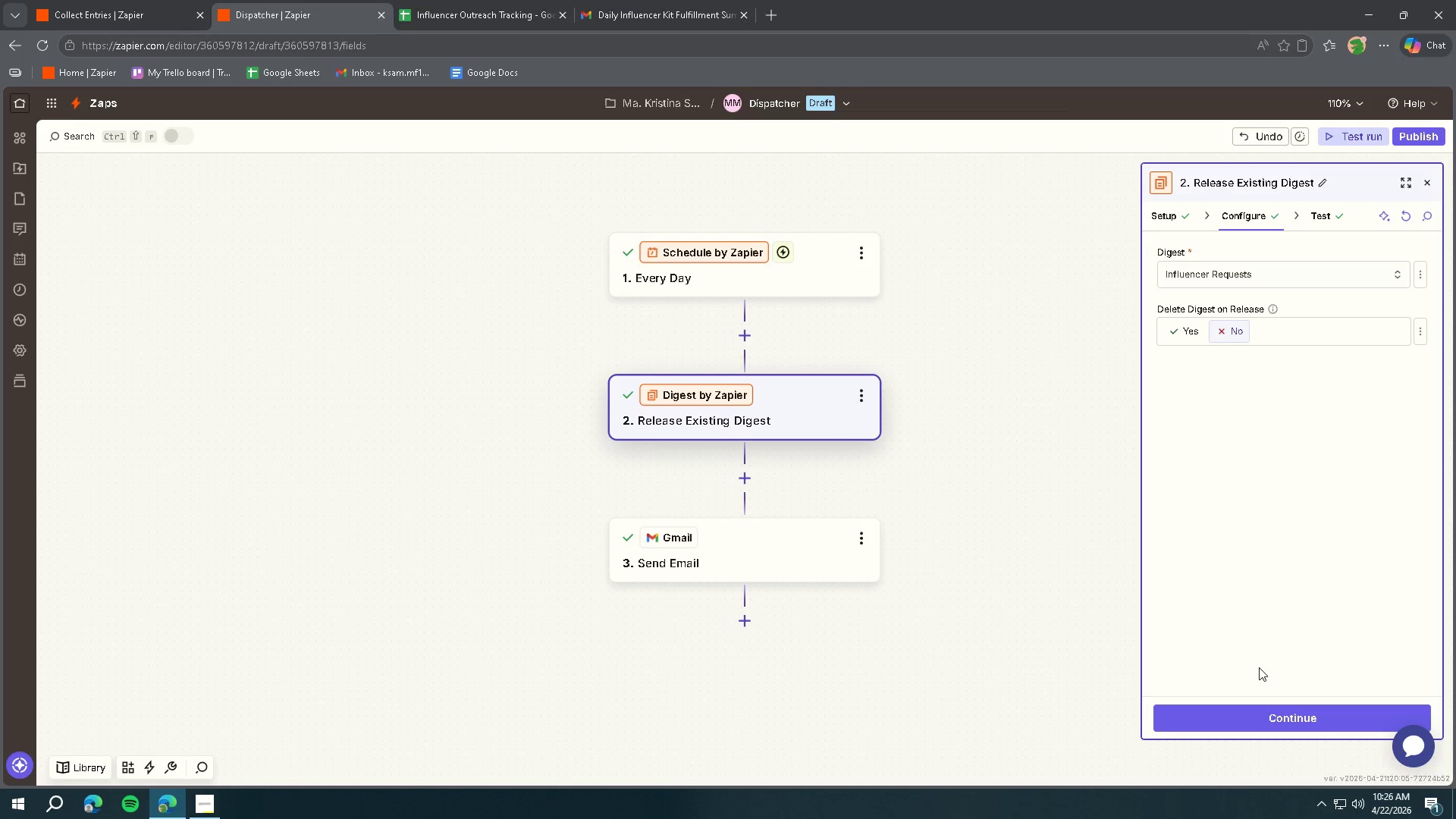 
left_click([1237, 717])
 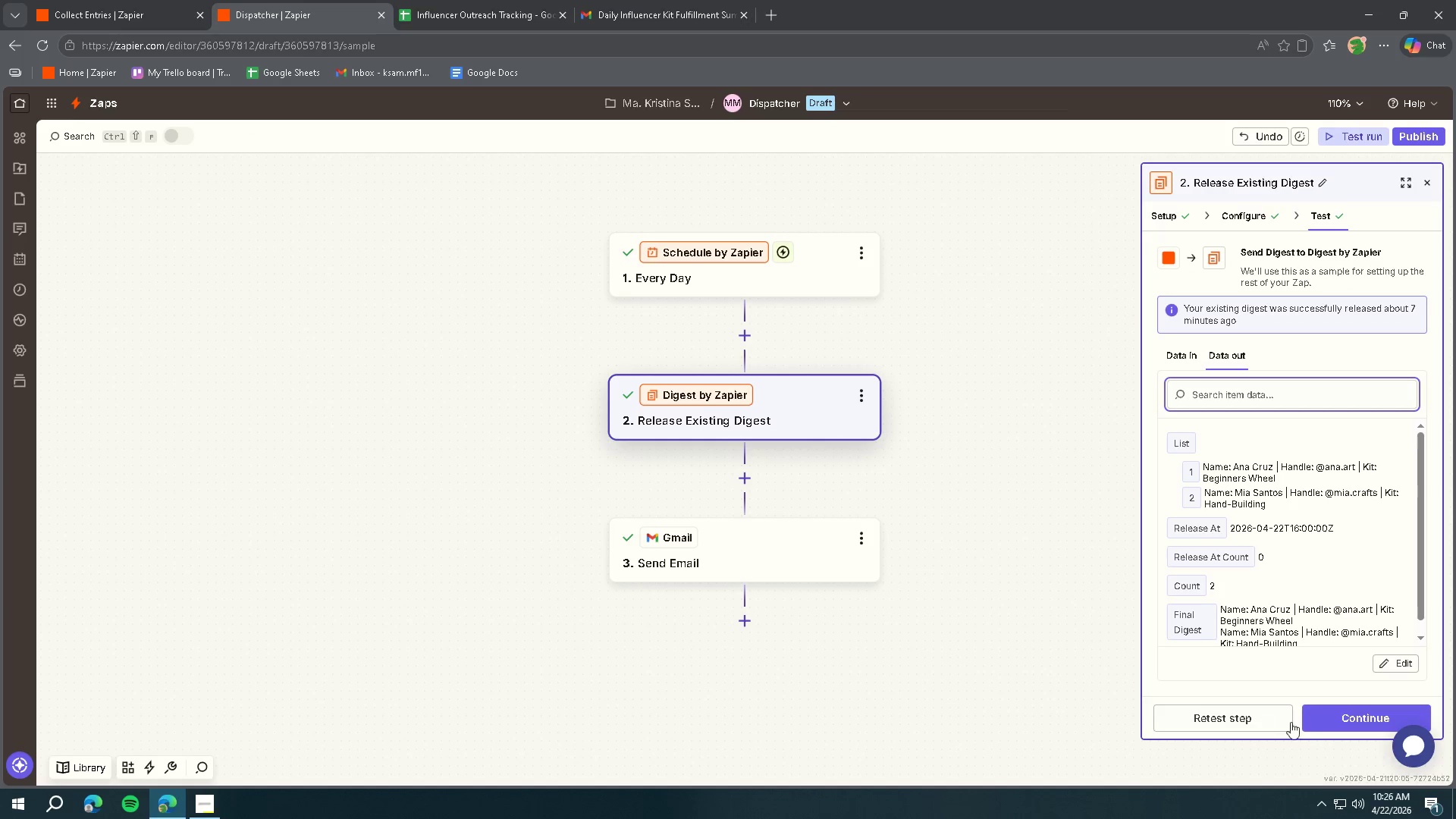 
left_click([1324, 724])
 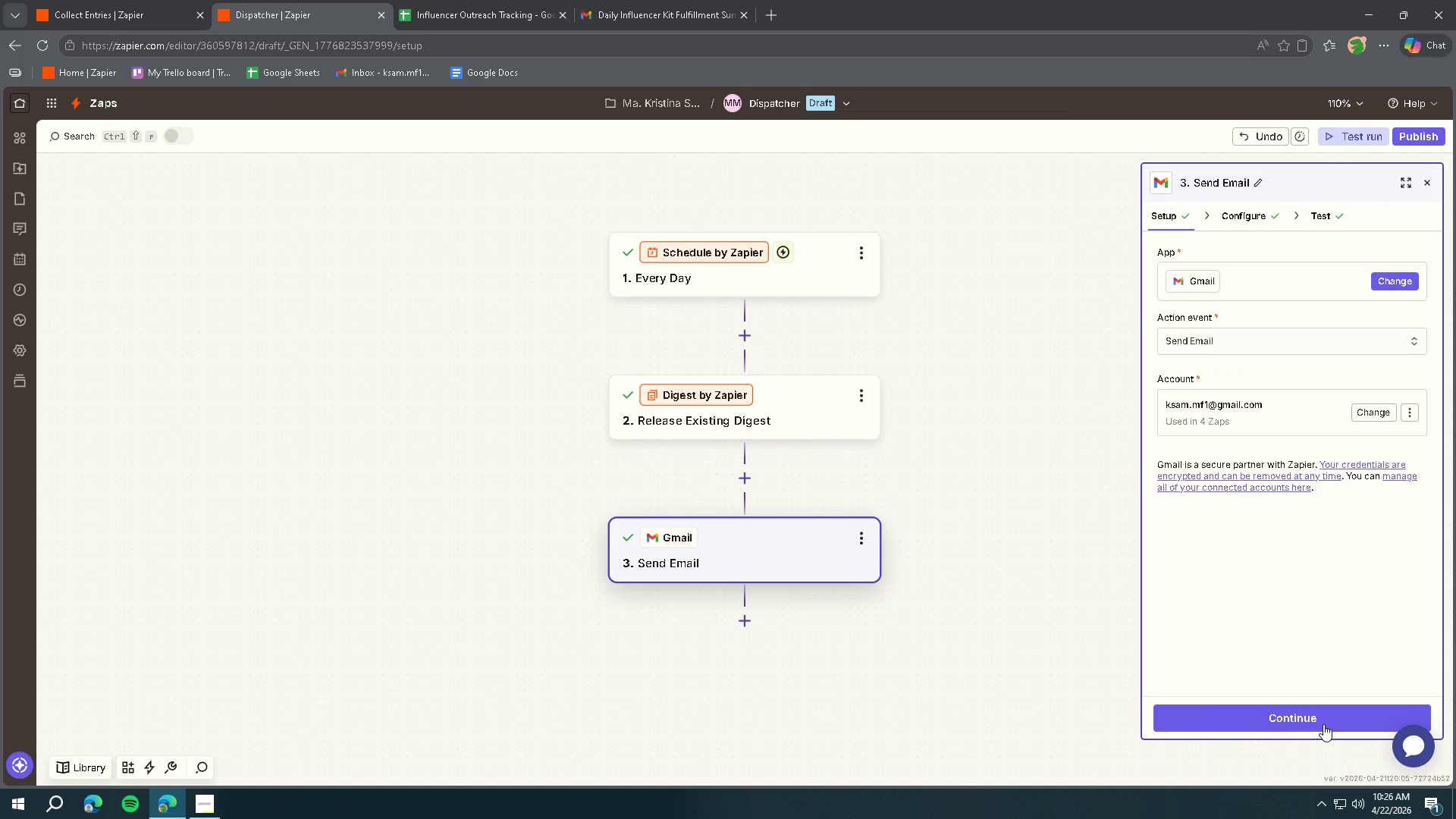 
left_click([1323, 723])
 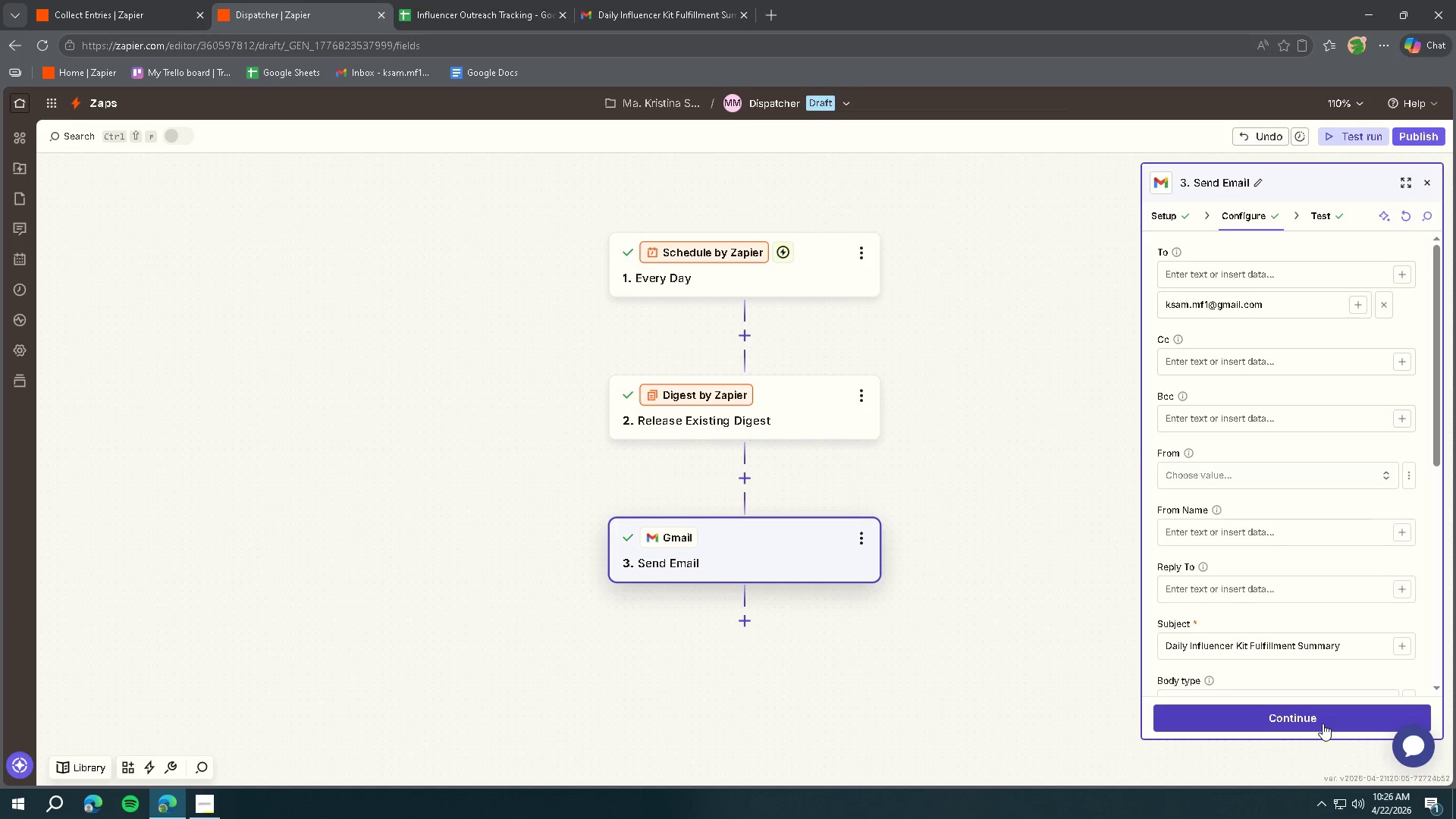 
left_click([1323, 723])
 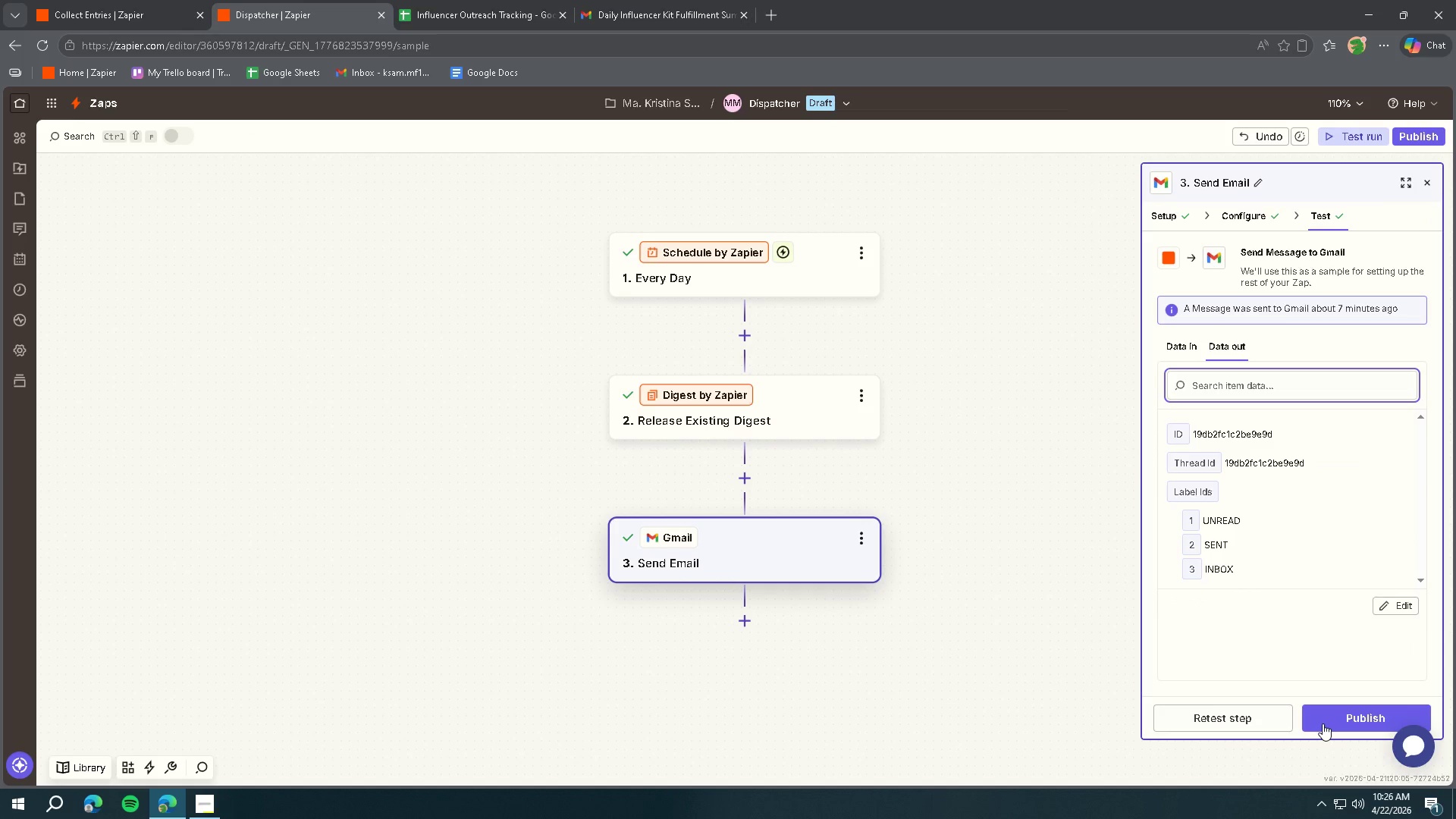 
left_click([1323, 723])
 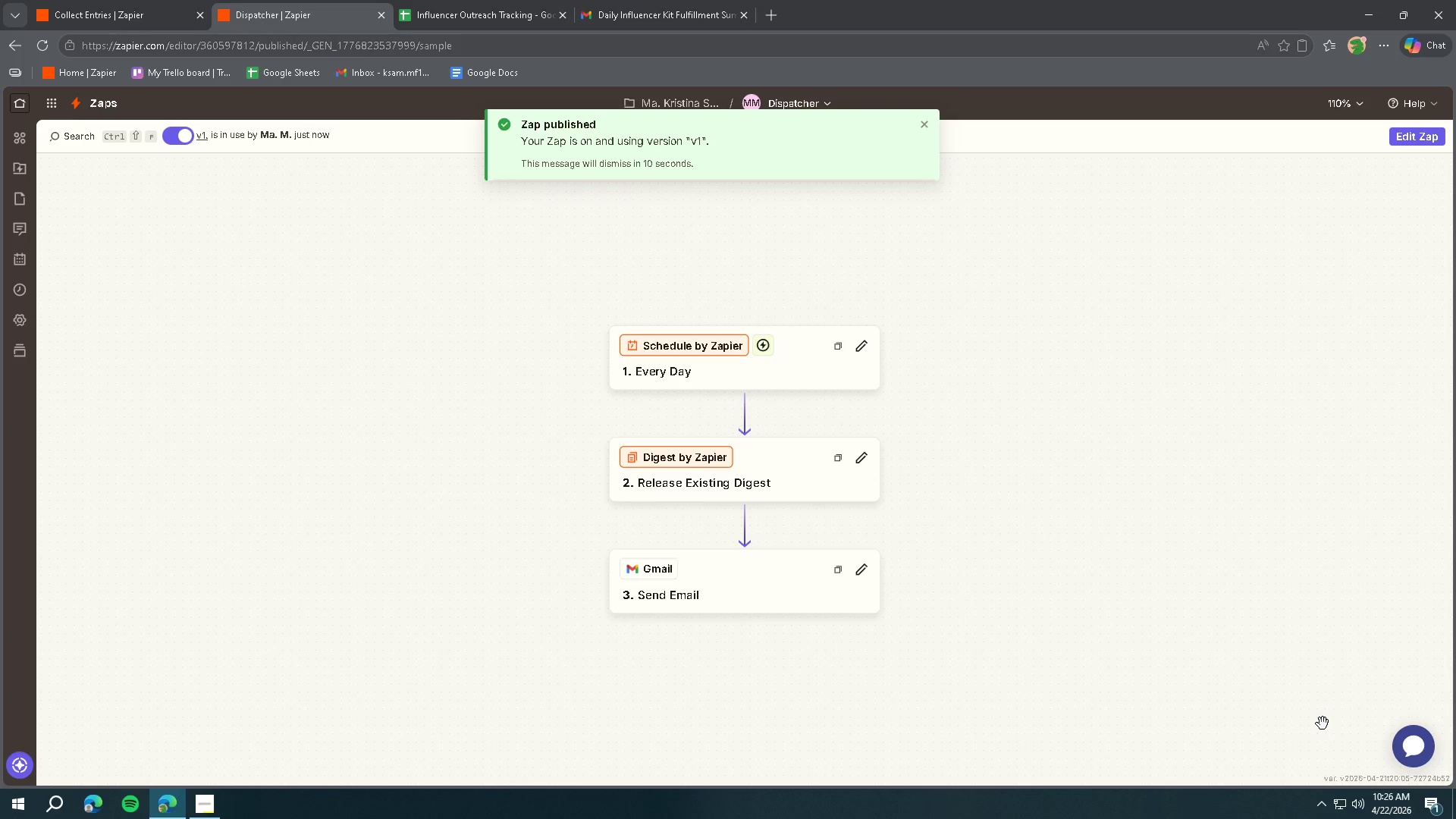 
wait(6.44)
 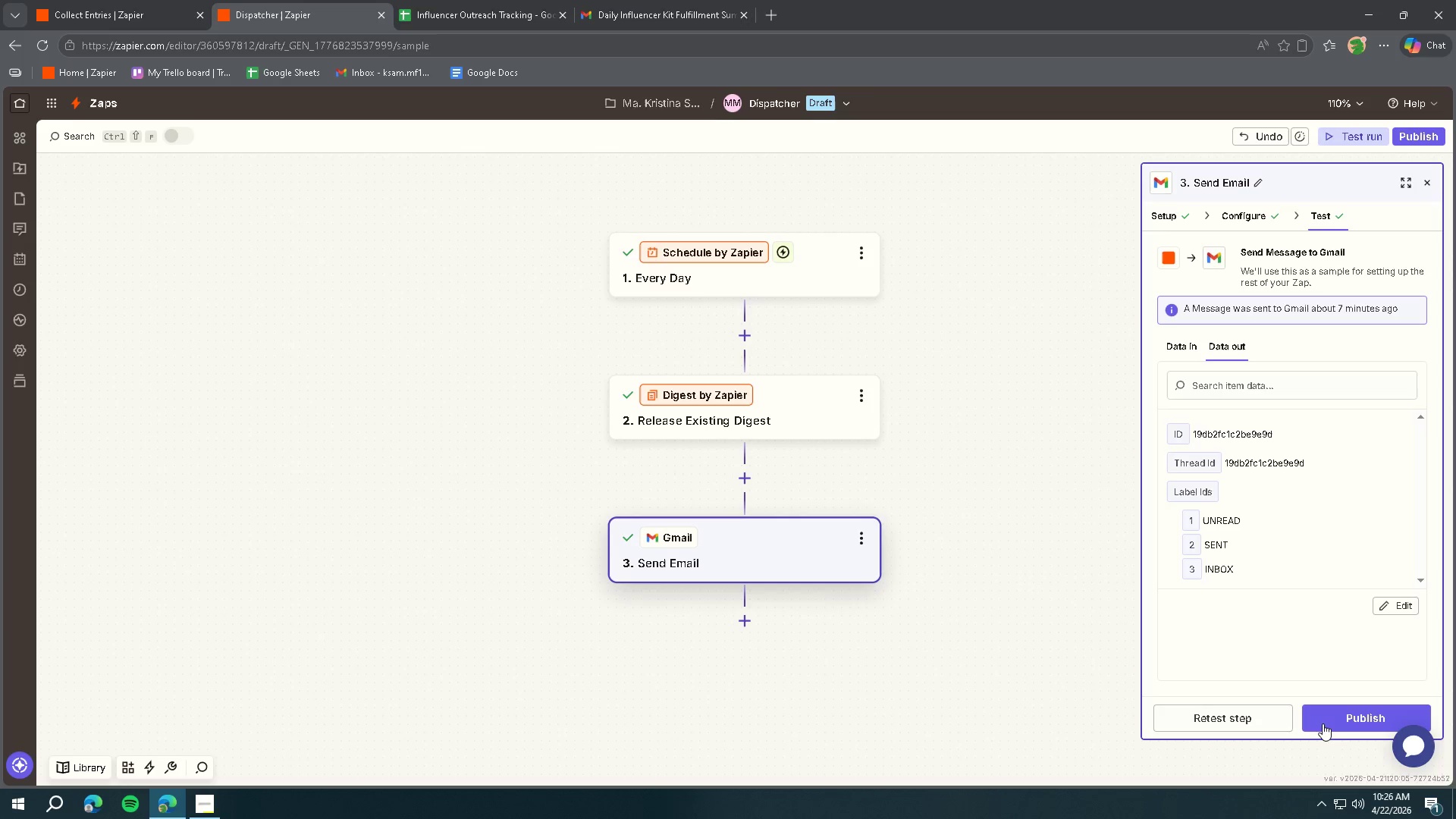 
left_click([475, 24])
 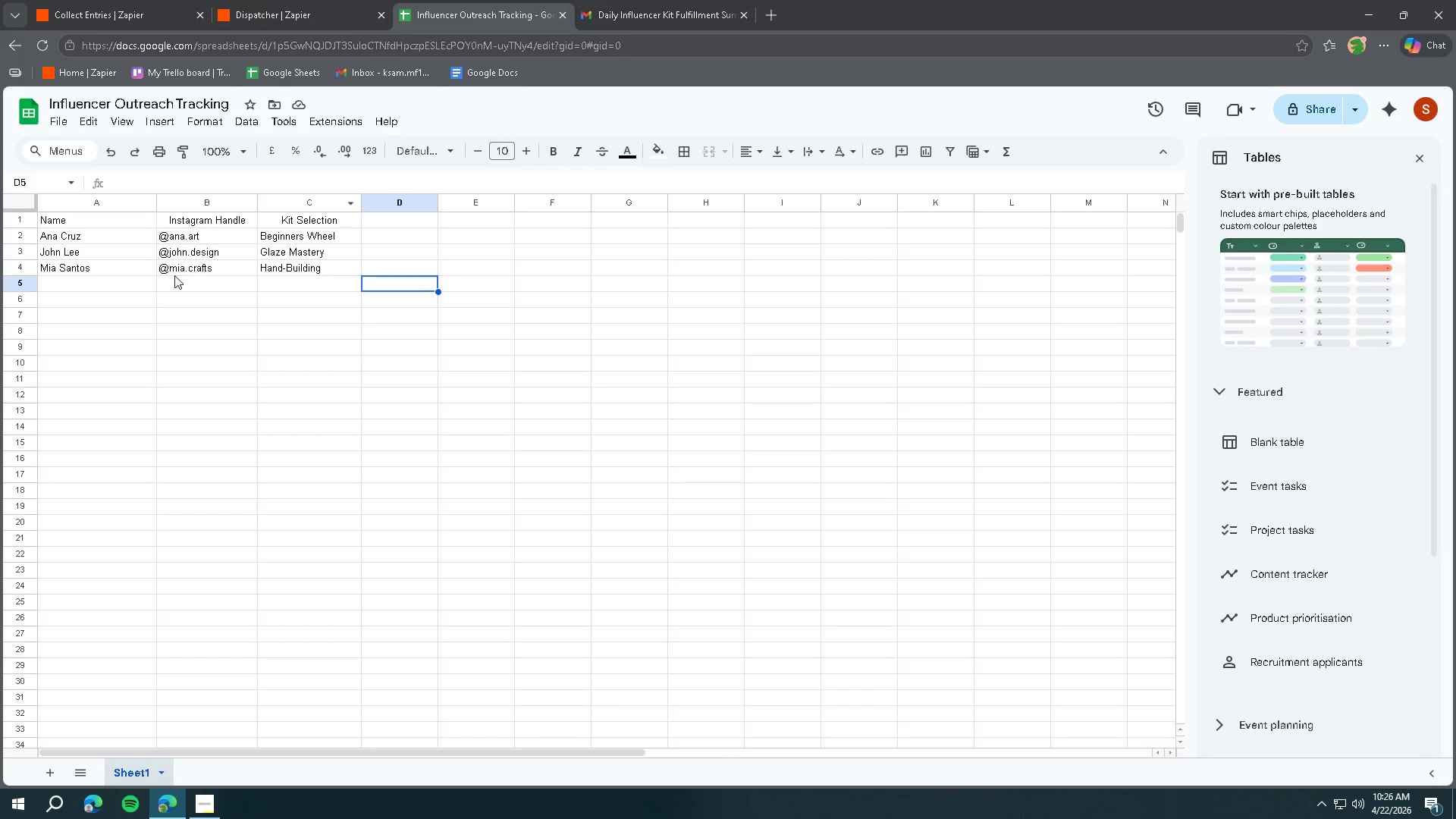 
left_click([103, 282])
 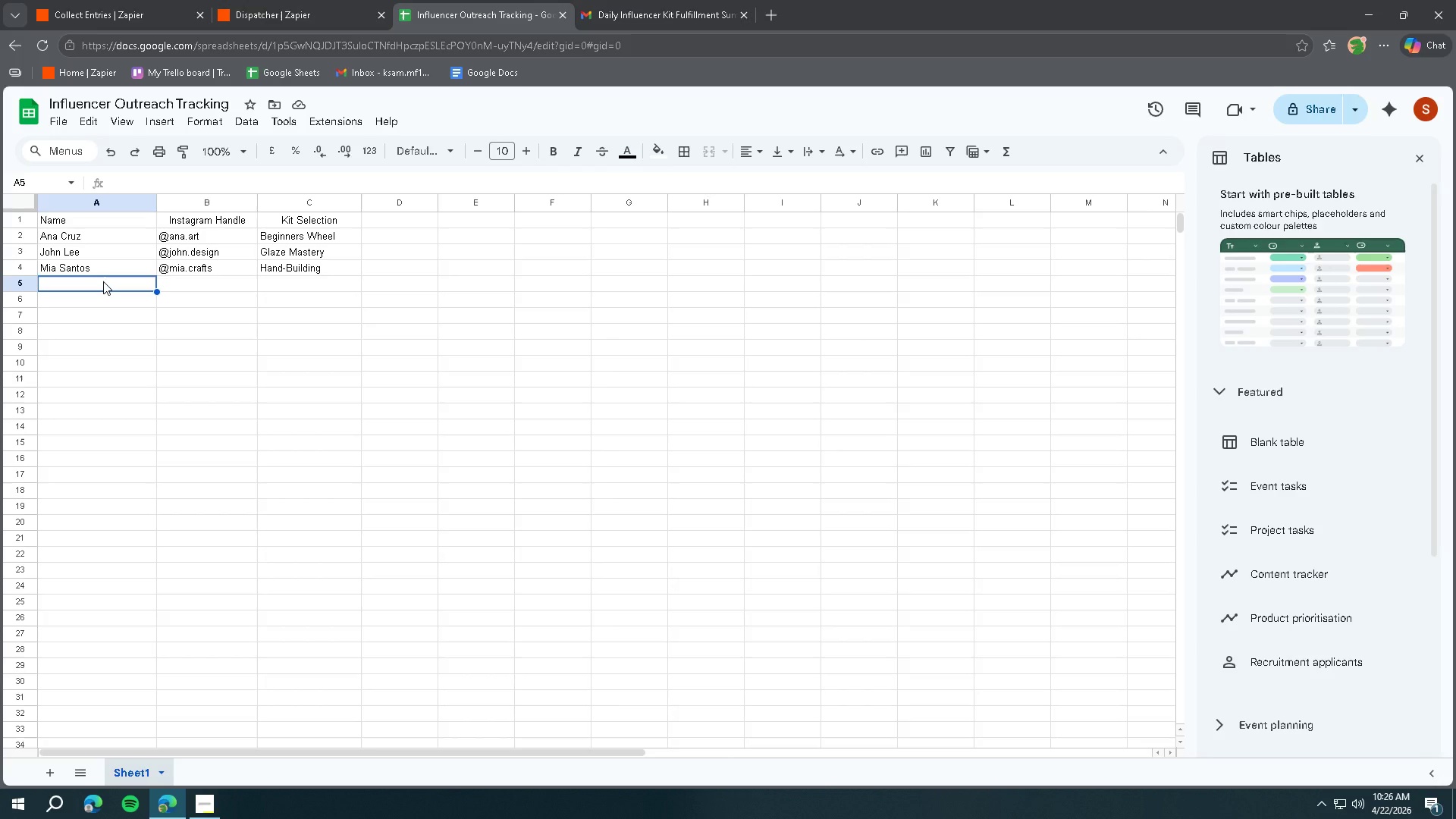 
type(Franklin Castle)
 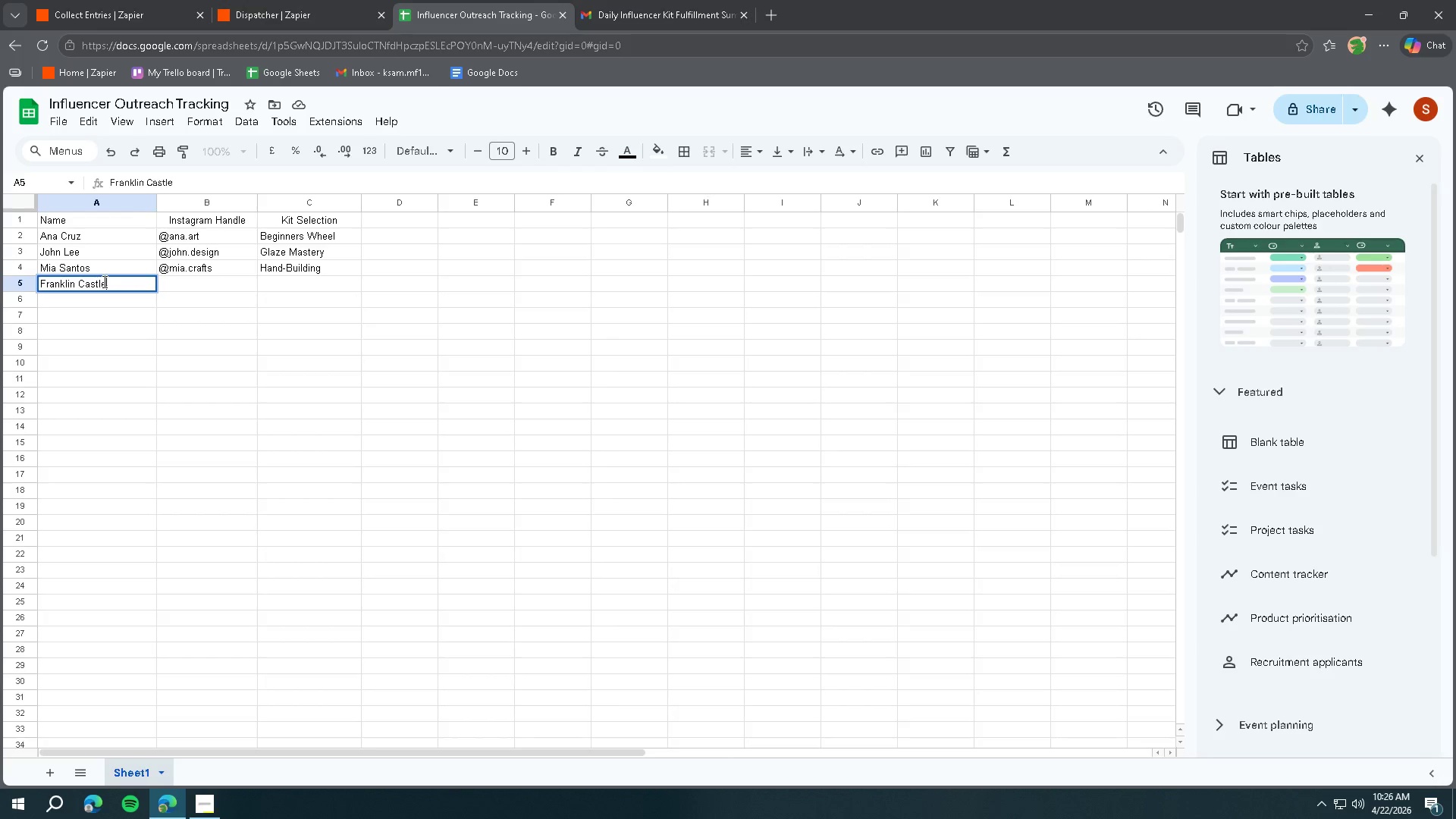 
key(ArrowRight)
 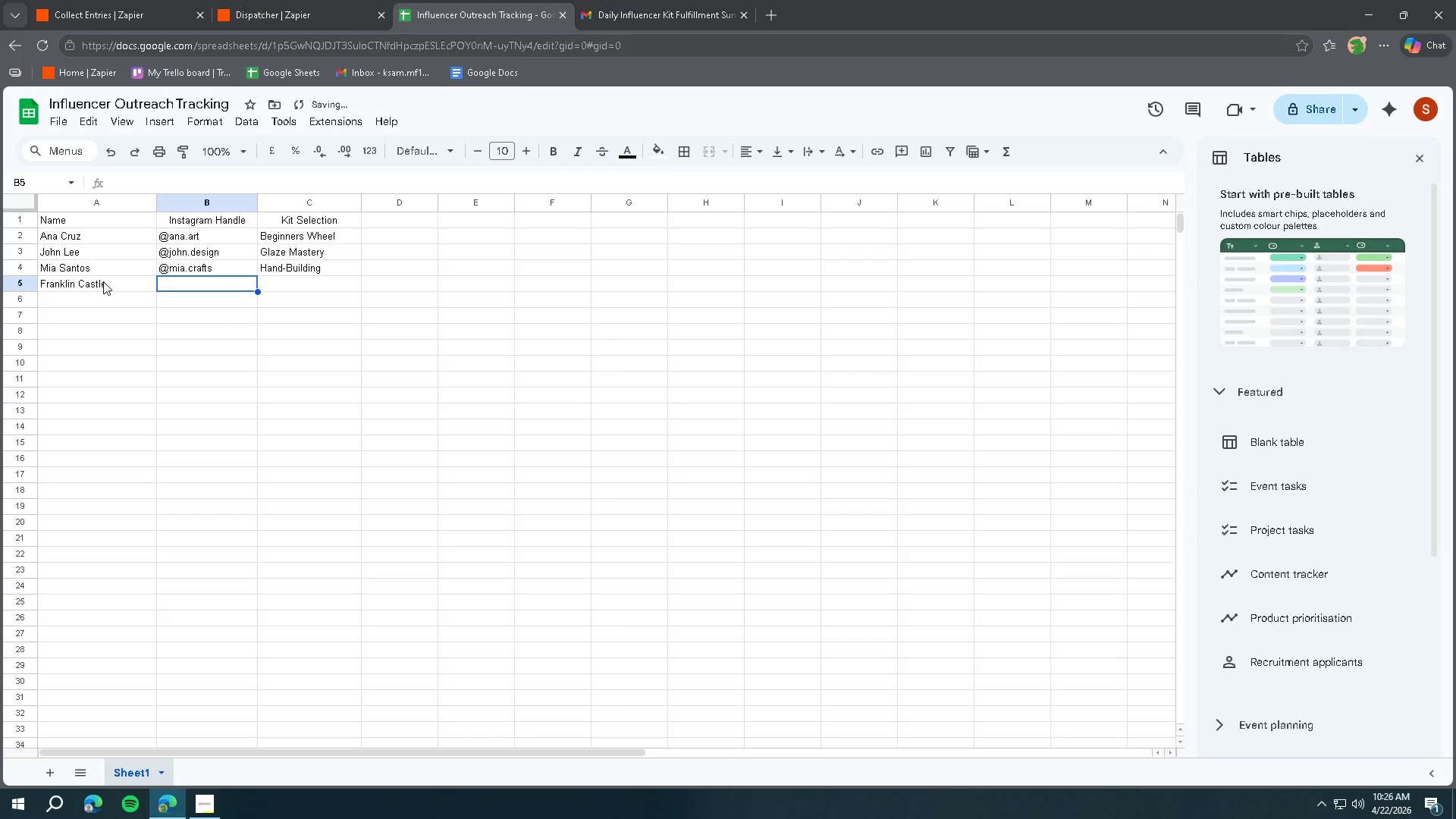 
type(@frank.castlee)
 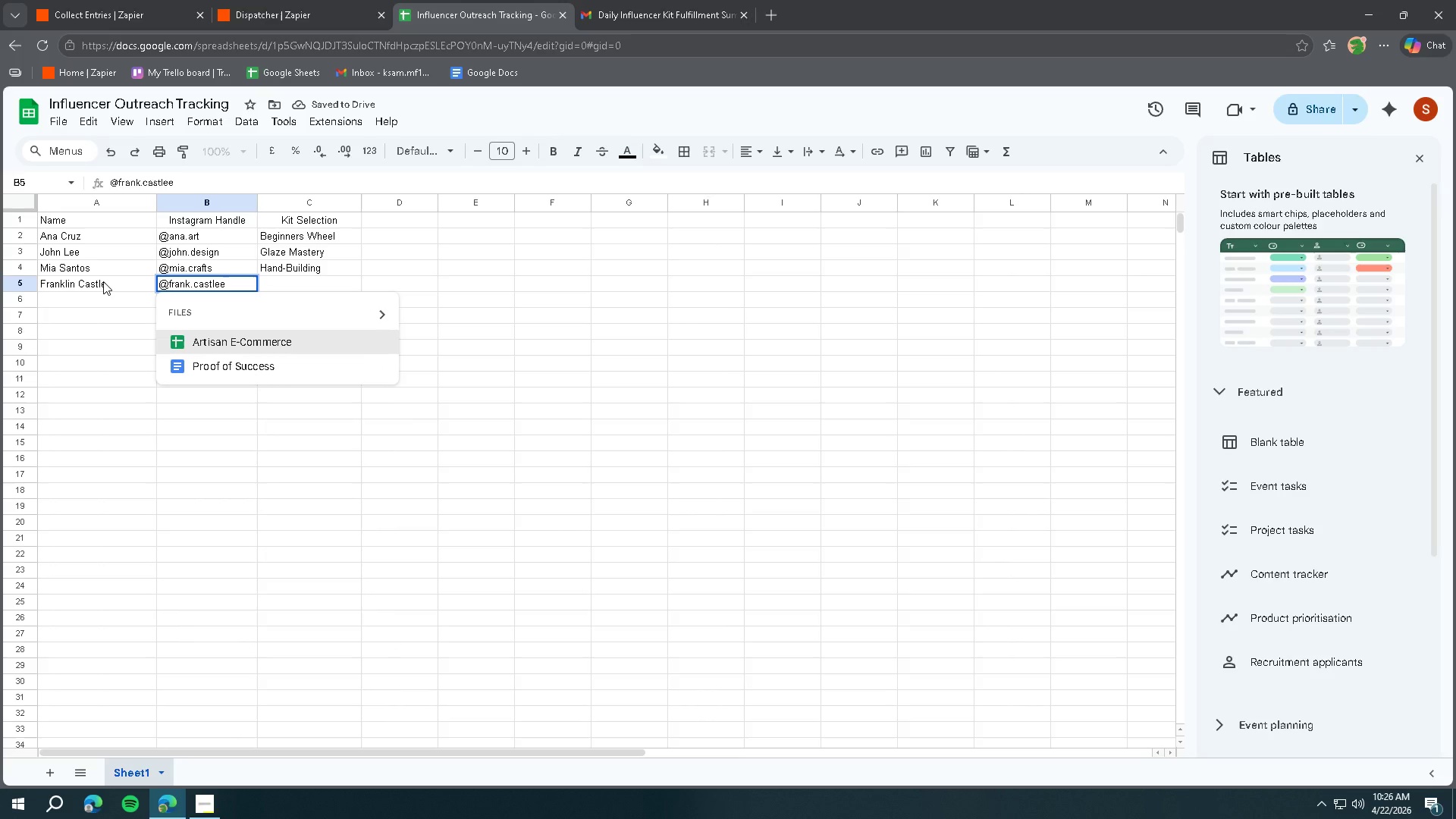 
key(ArrowRight)
 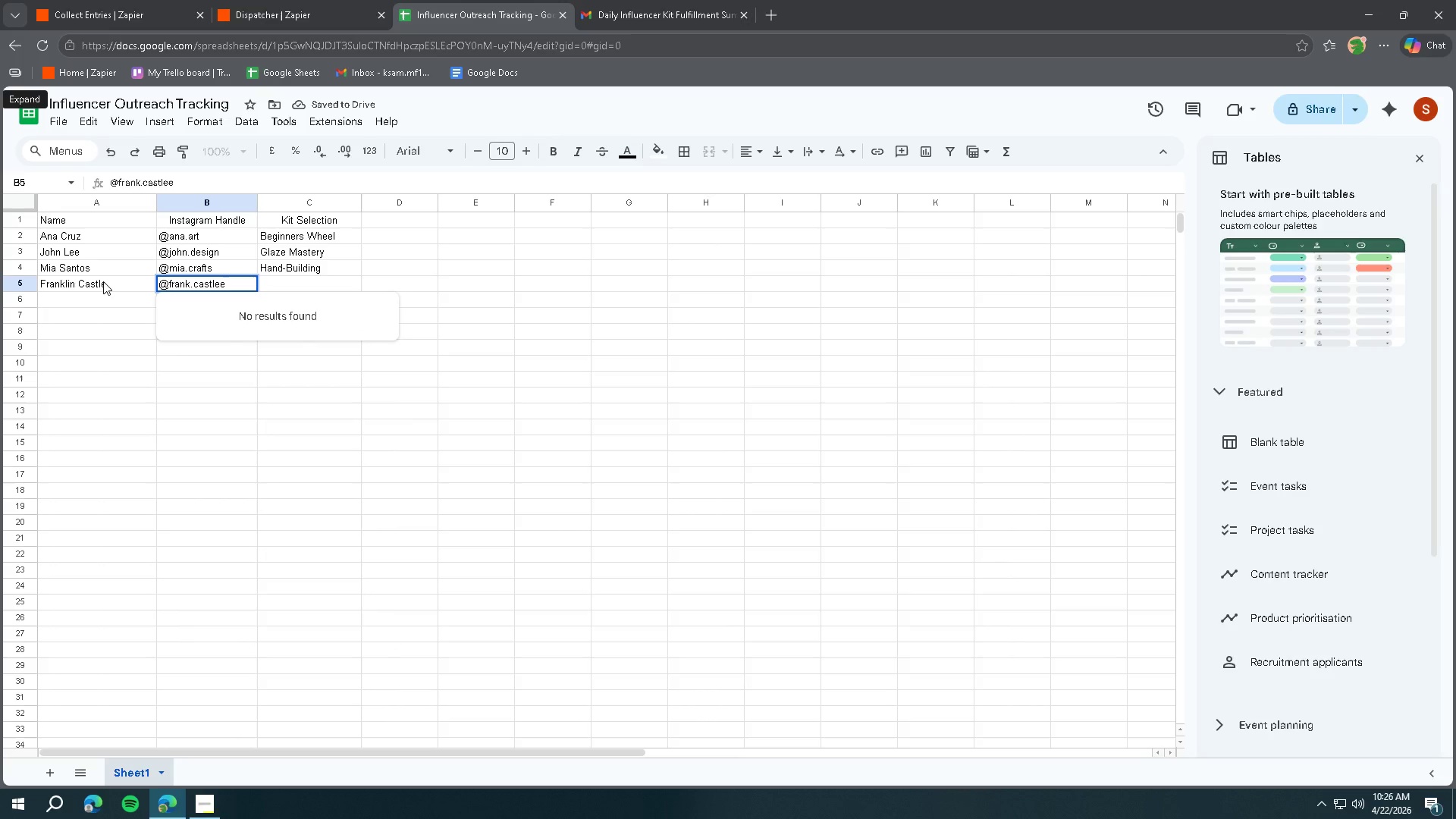 
key(Tab)
type(Be)
key(Tab)
 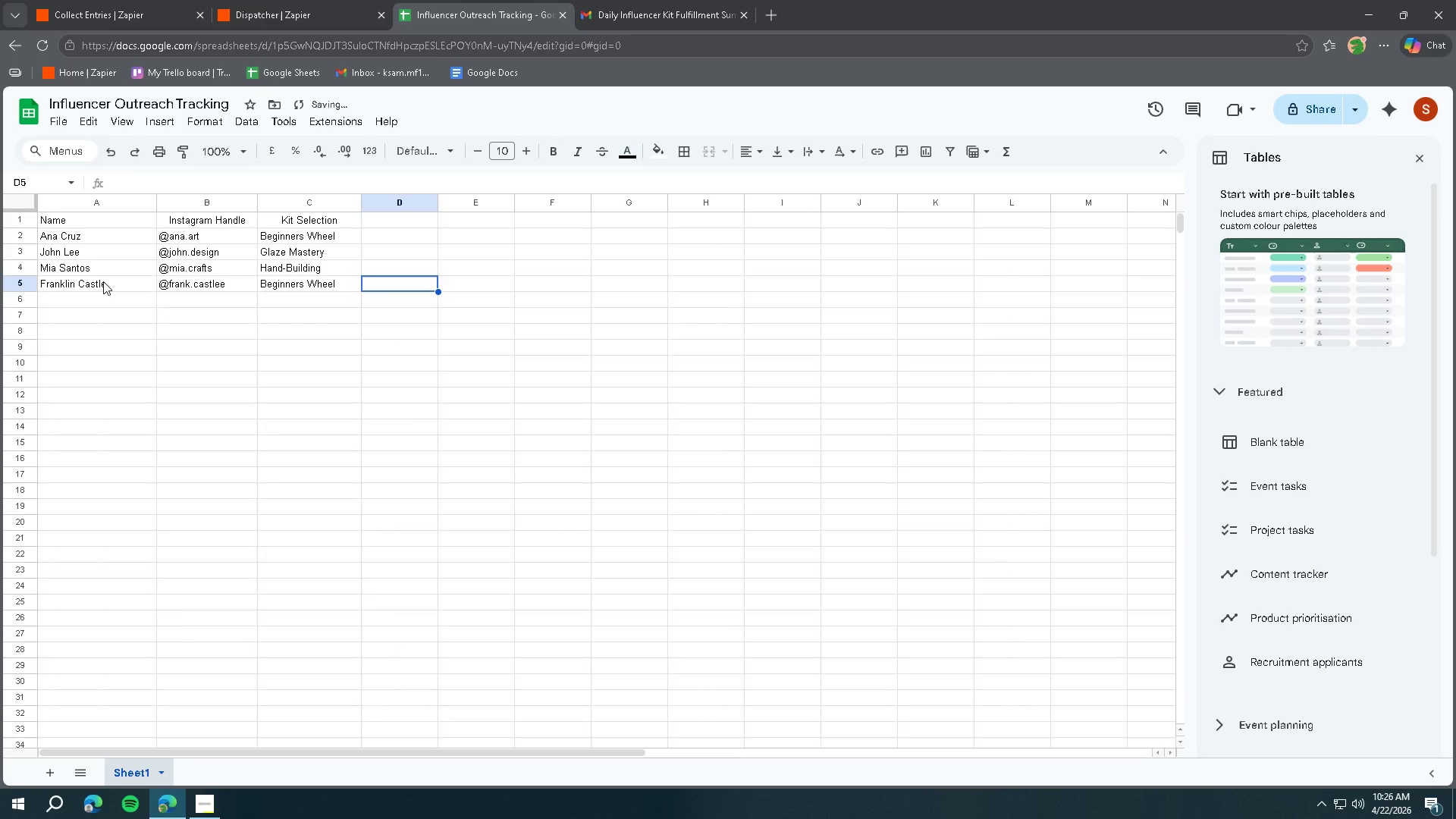 
wait(19.09)
 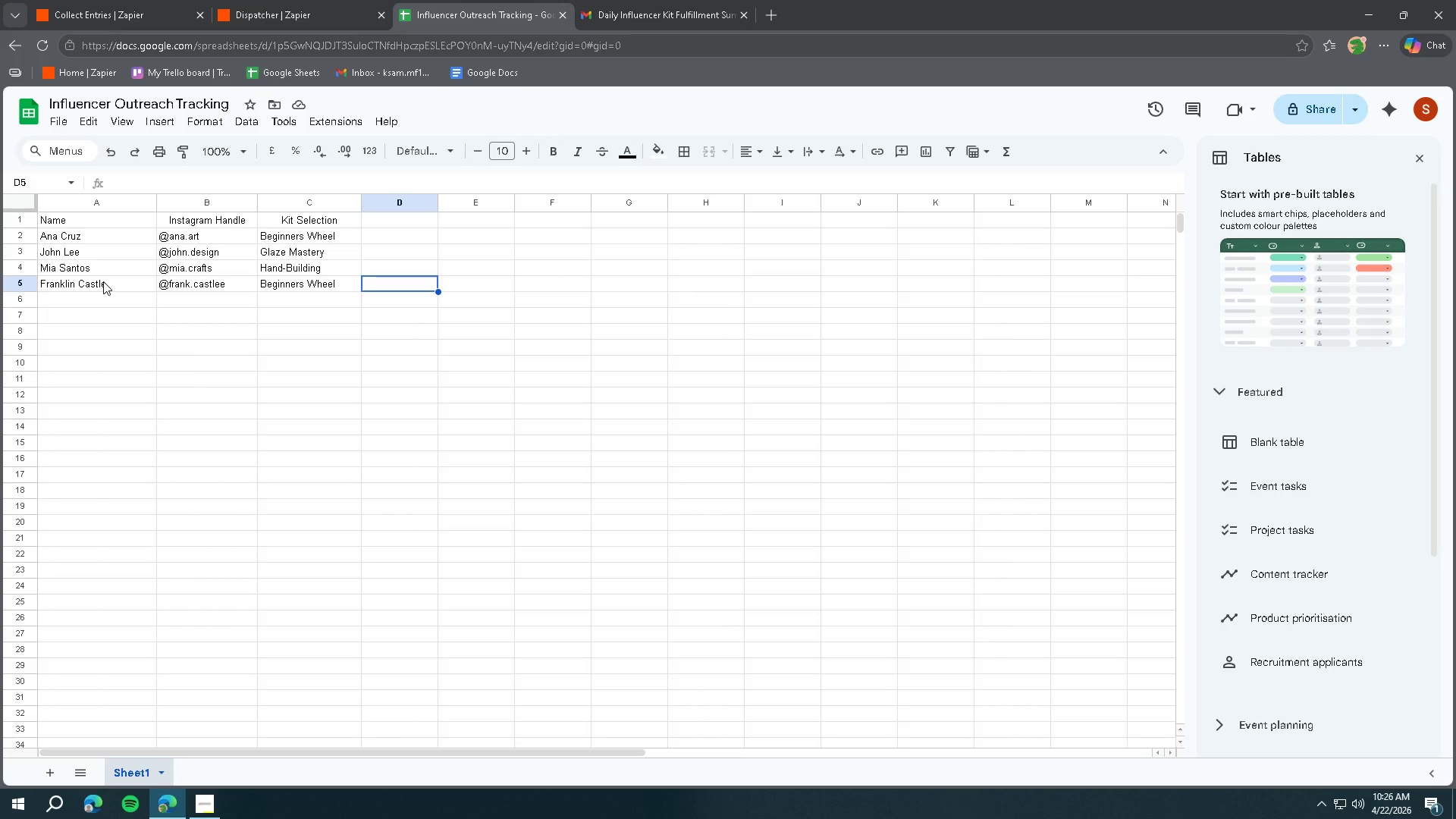 
left_click([273, 16])
 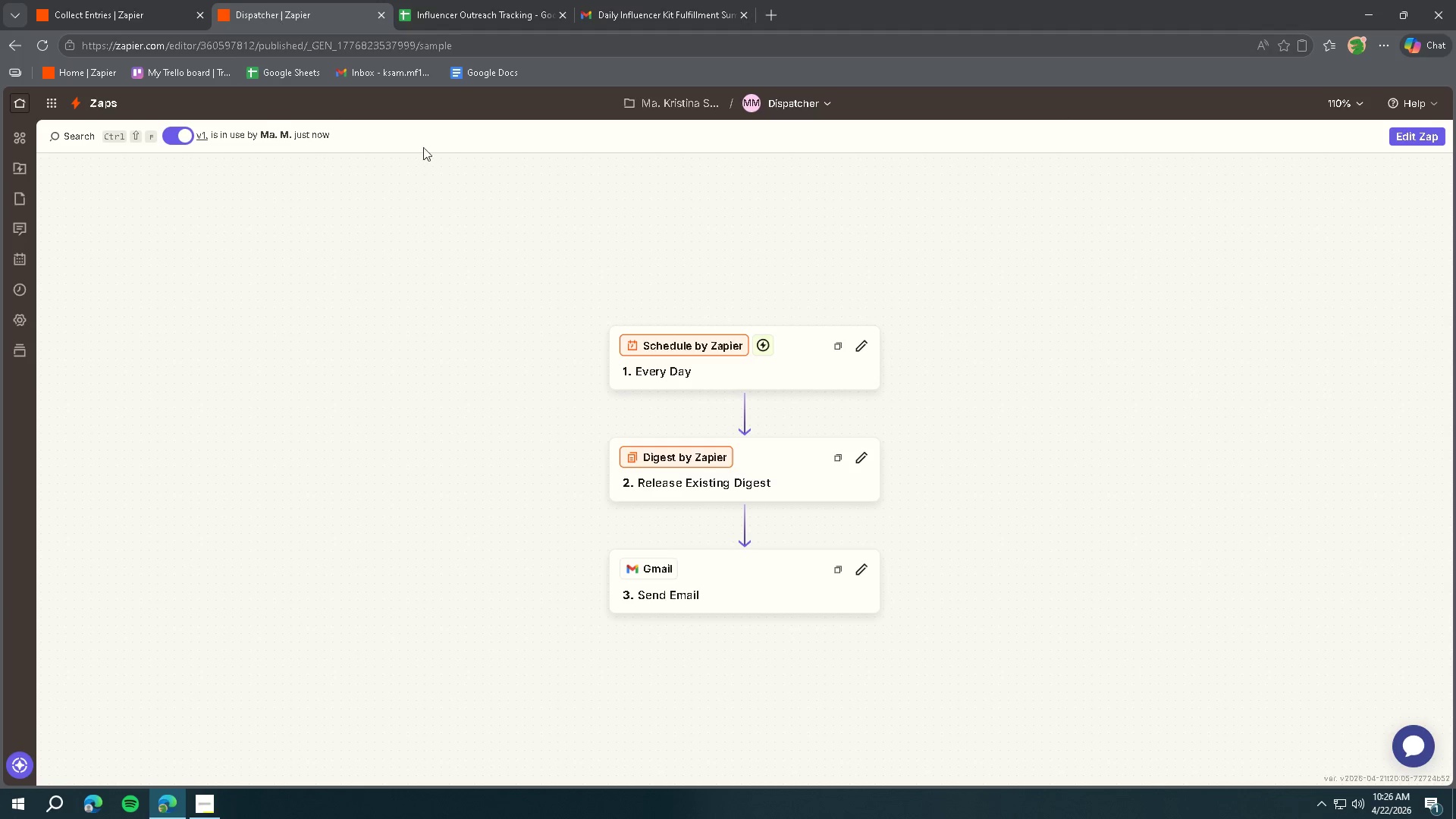 
left_click([757, 574])
 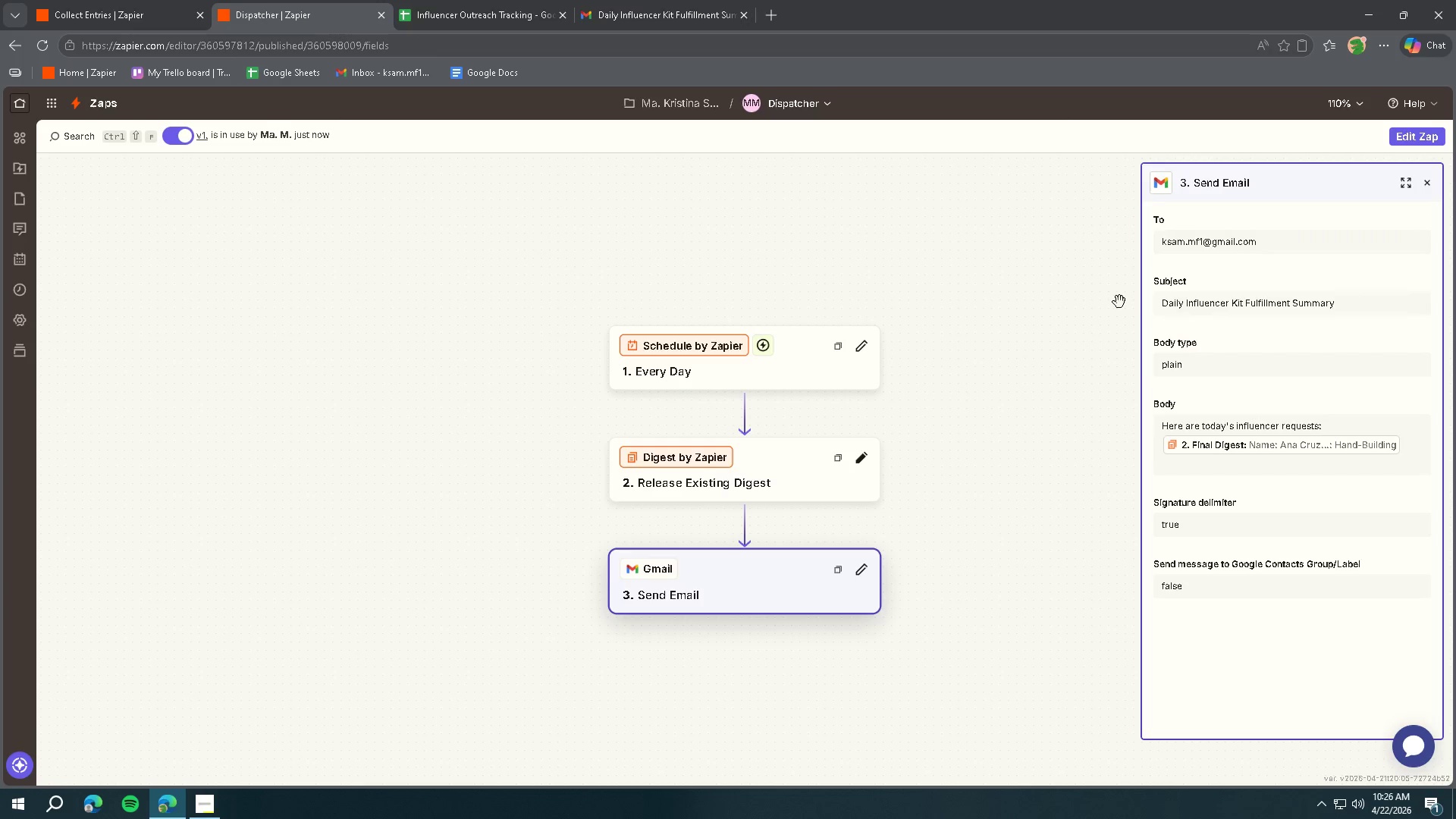 
left_click([1404, 138])
 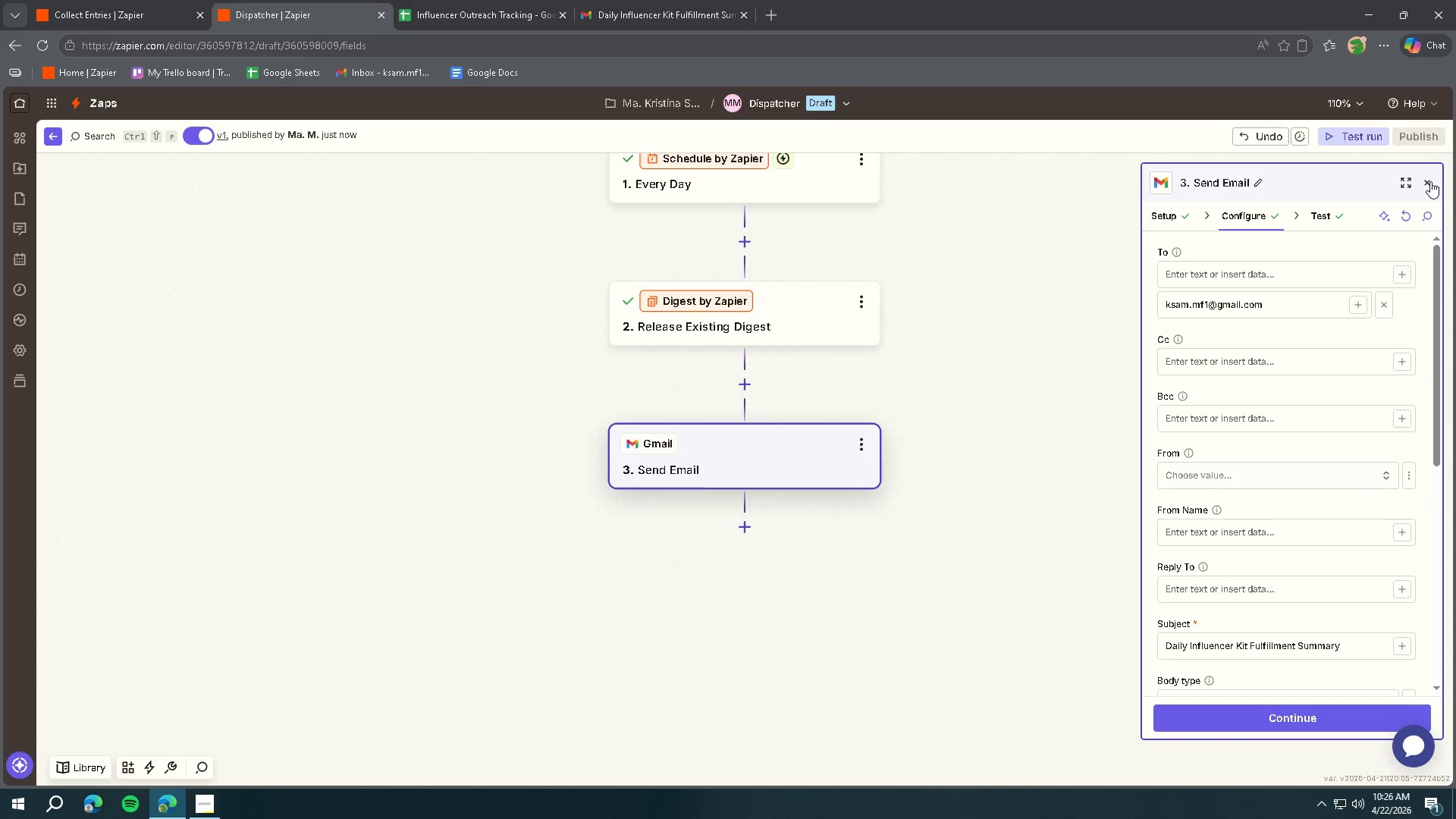 
scroll: coordinate [993, 353], scroll_direction: up, amount: 4.0
 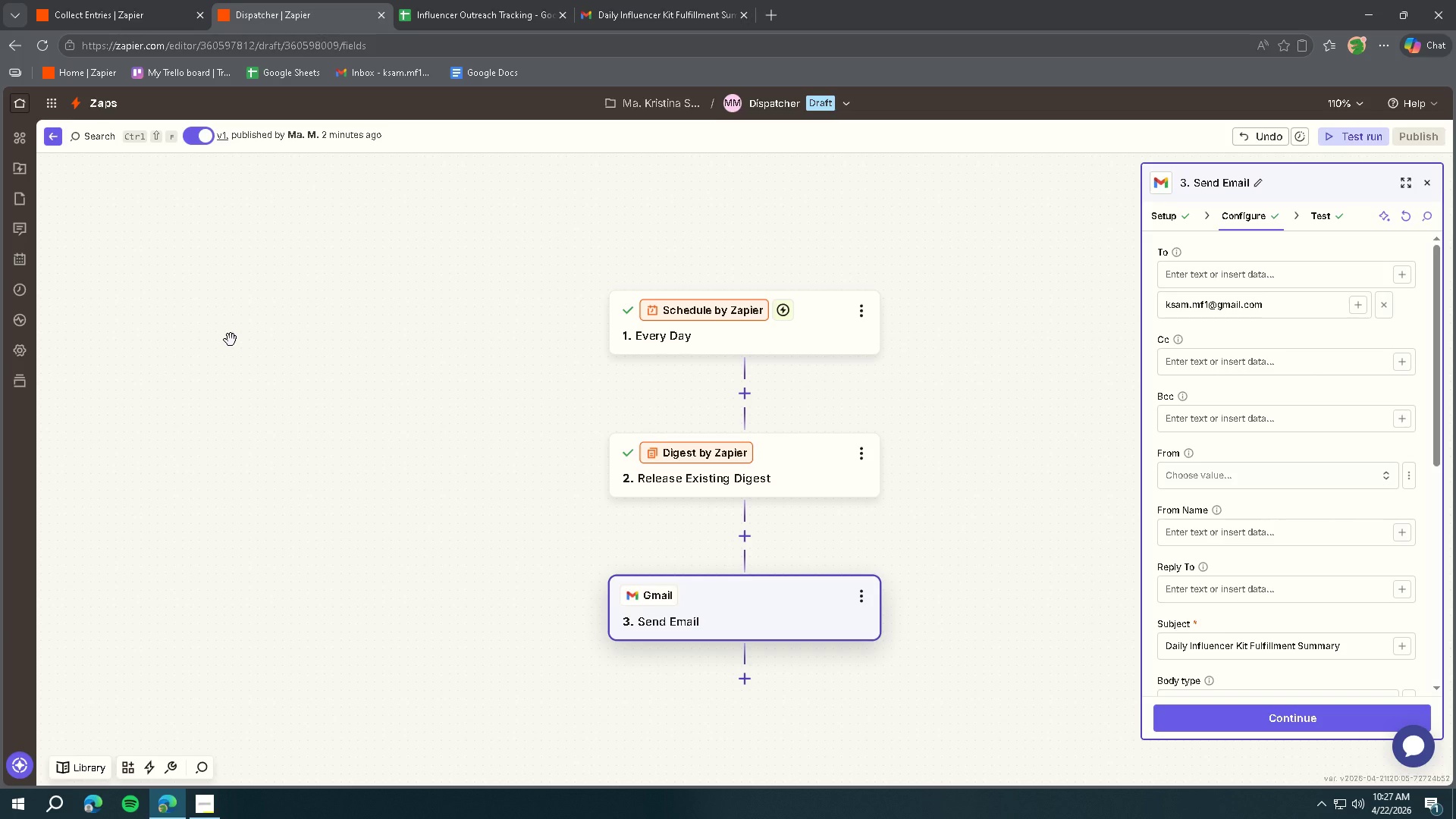 
wait(63.55)
 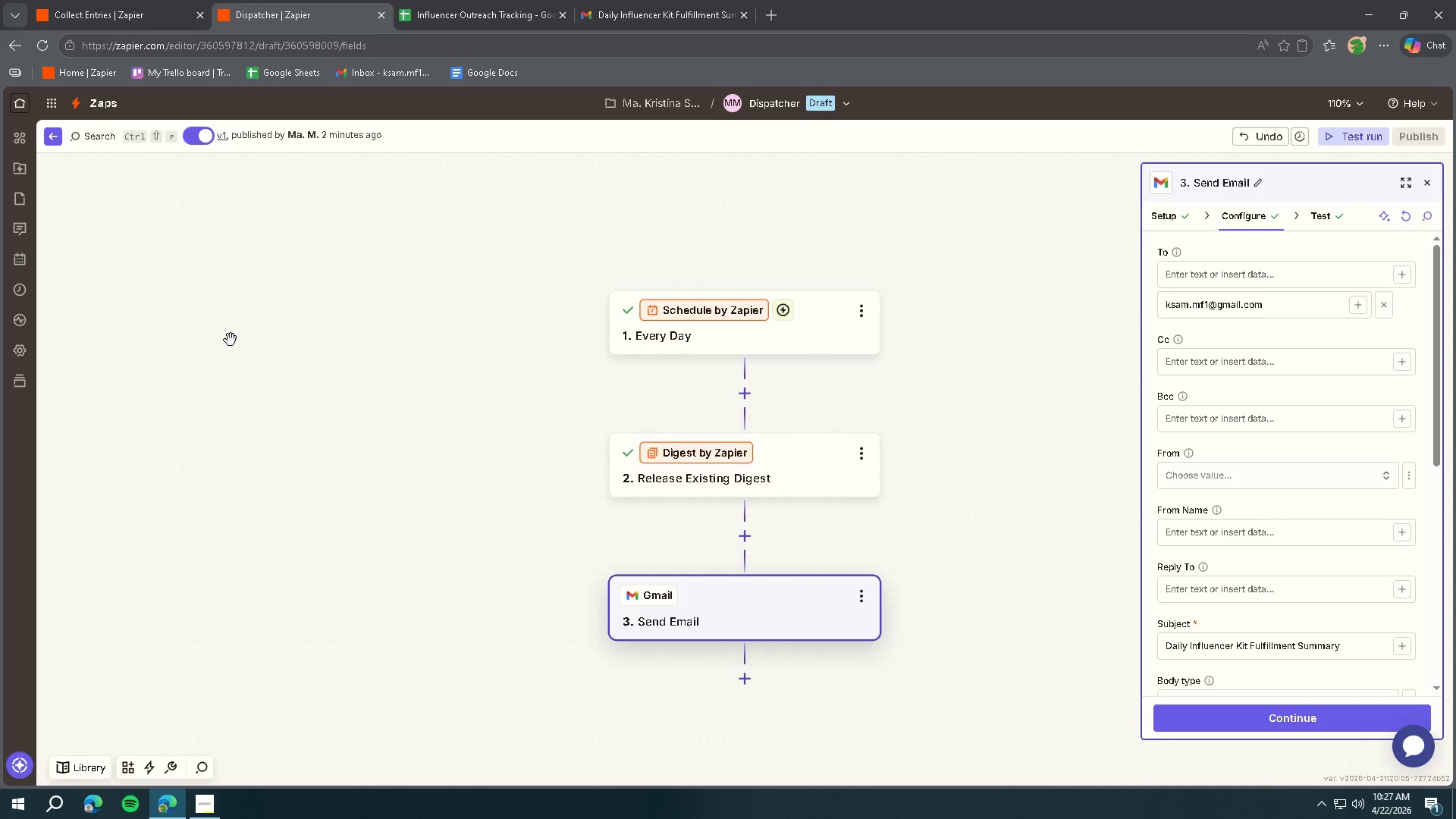 
left_click([1313, 220])
 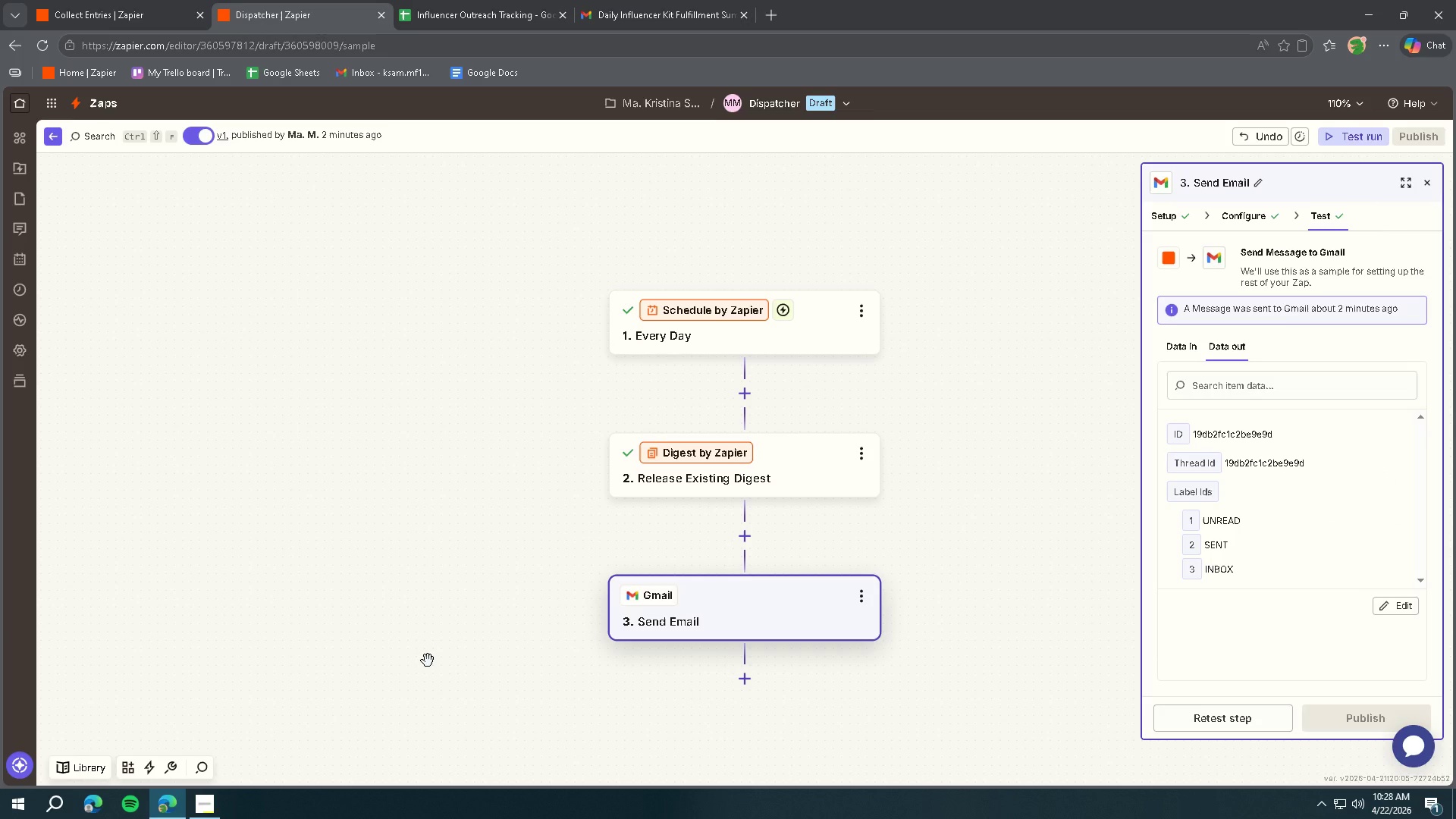 
wait(7.11)
 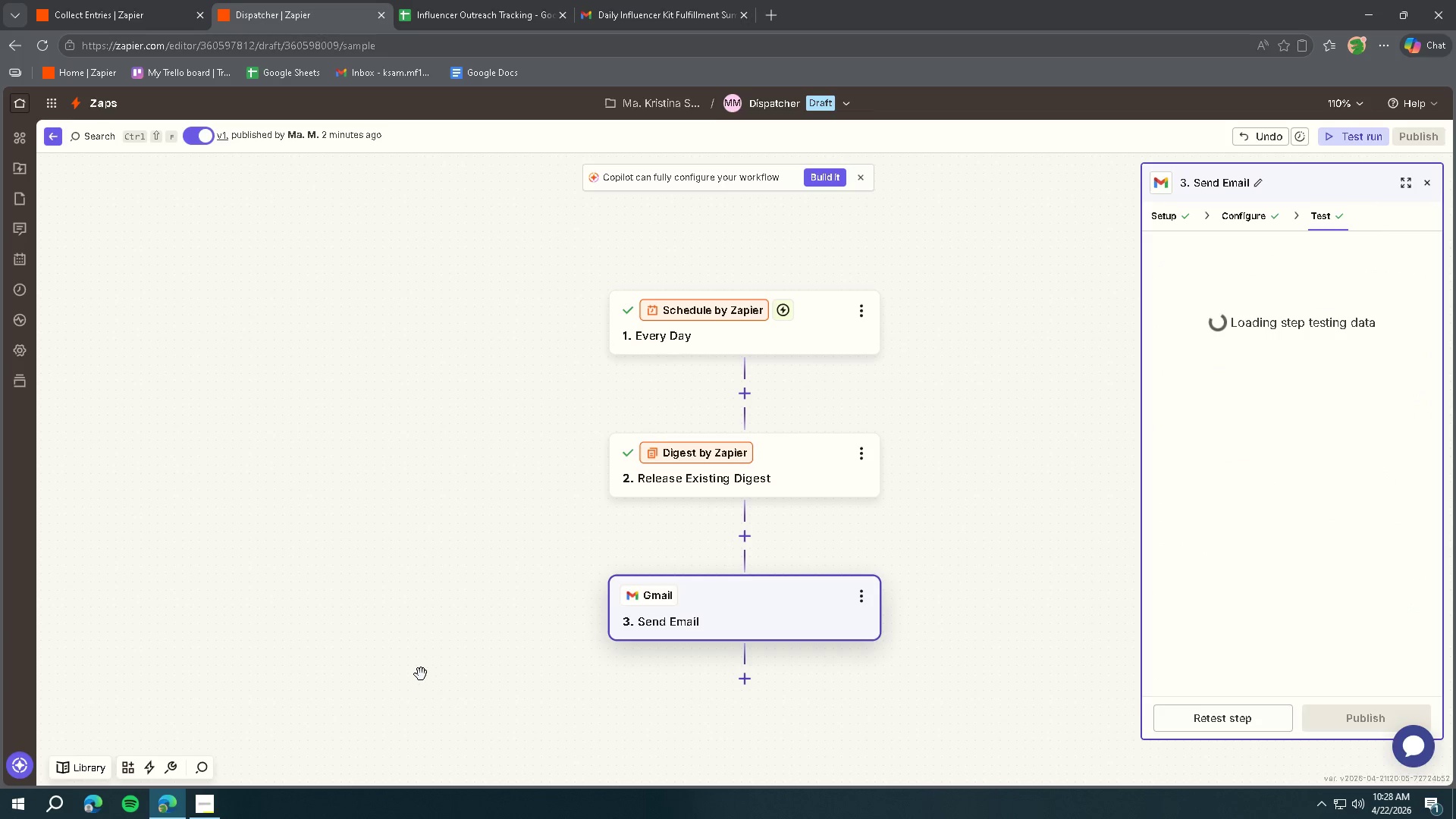 
left_click([639, 15])
 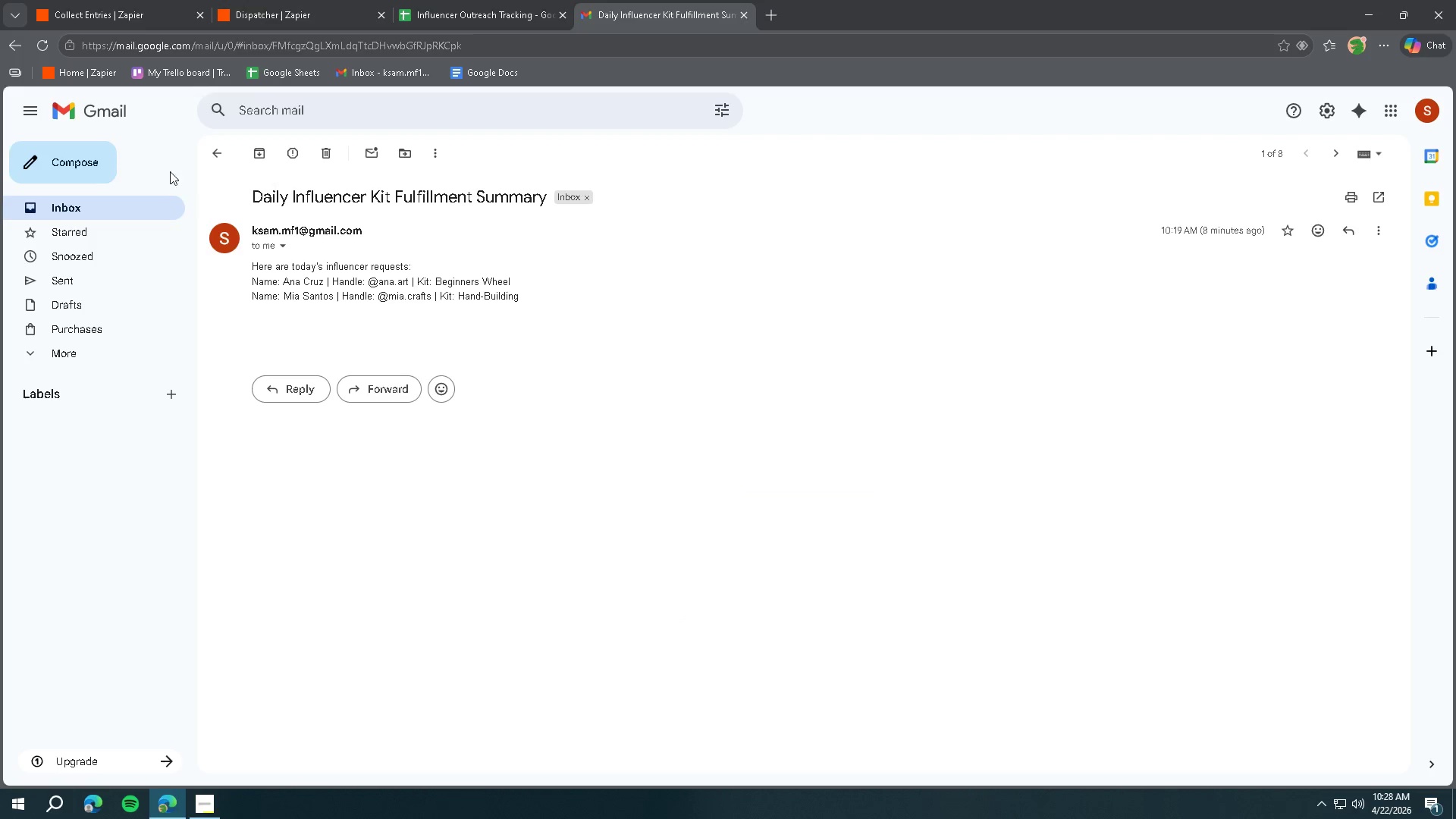 
left_click([91, 116])
 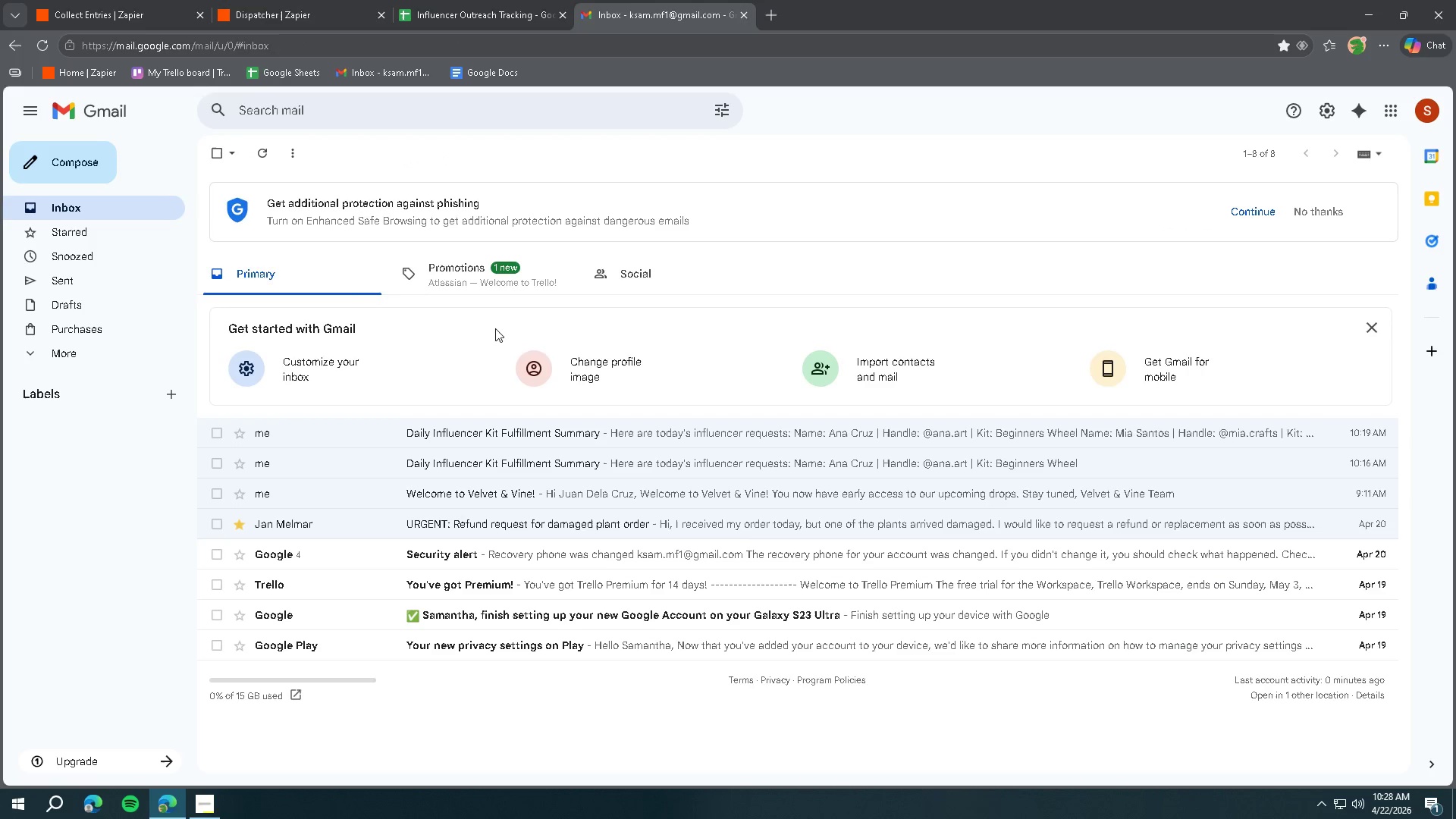 
left_click([119, 109])
 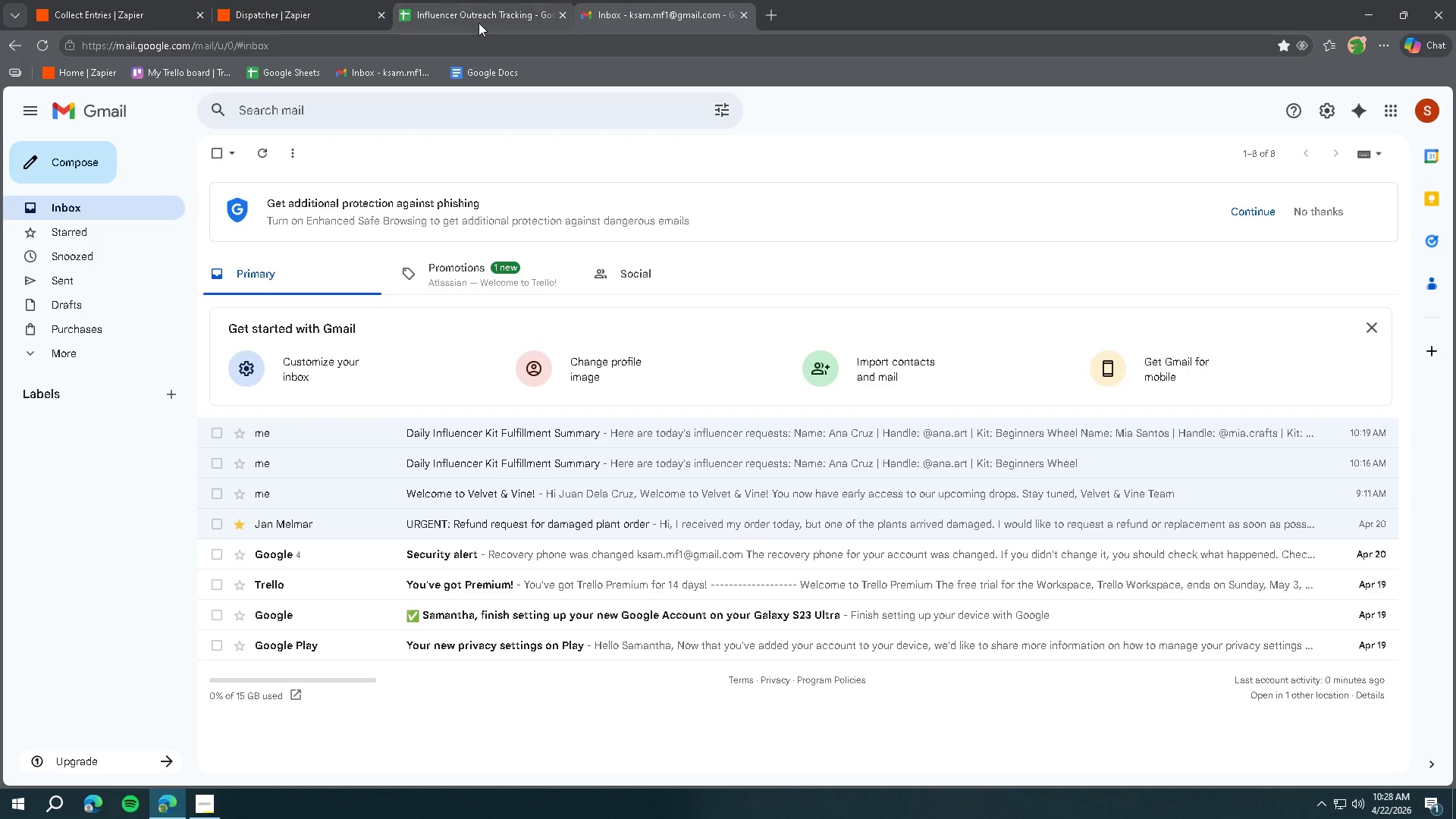 
left_click([300, 22])